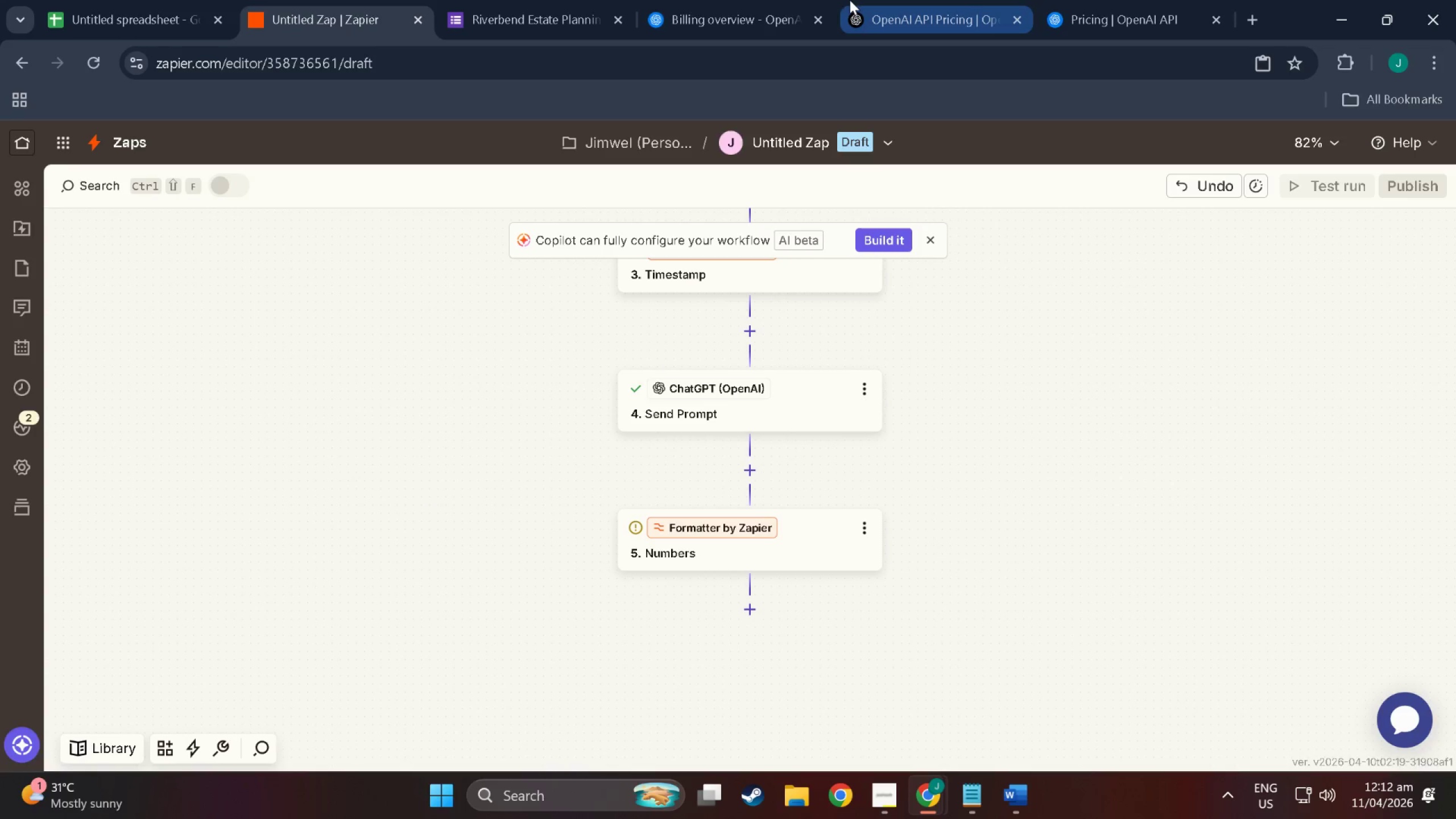 
left_click([897, 0])
 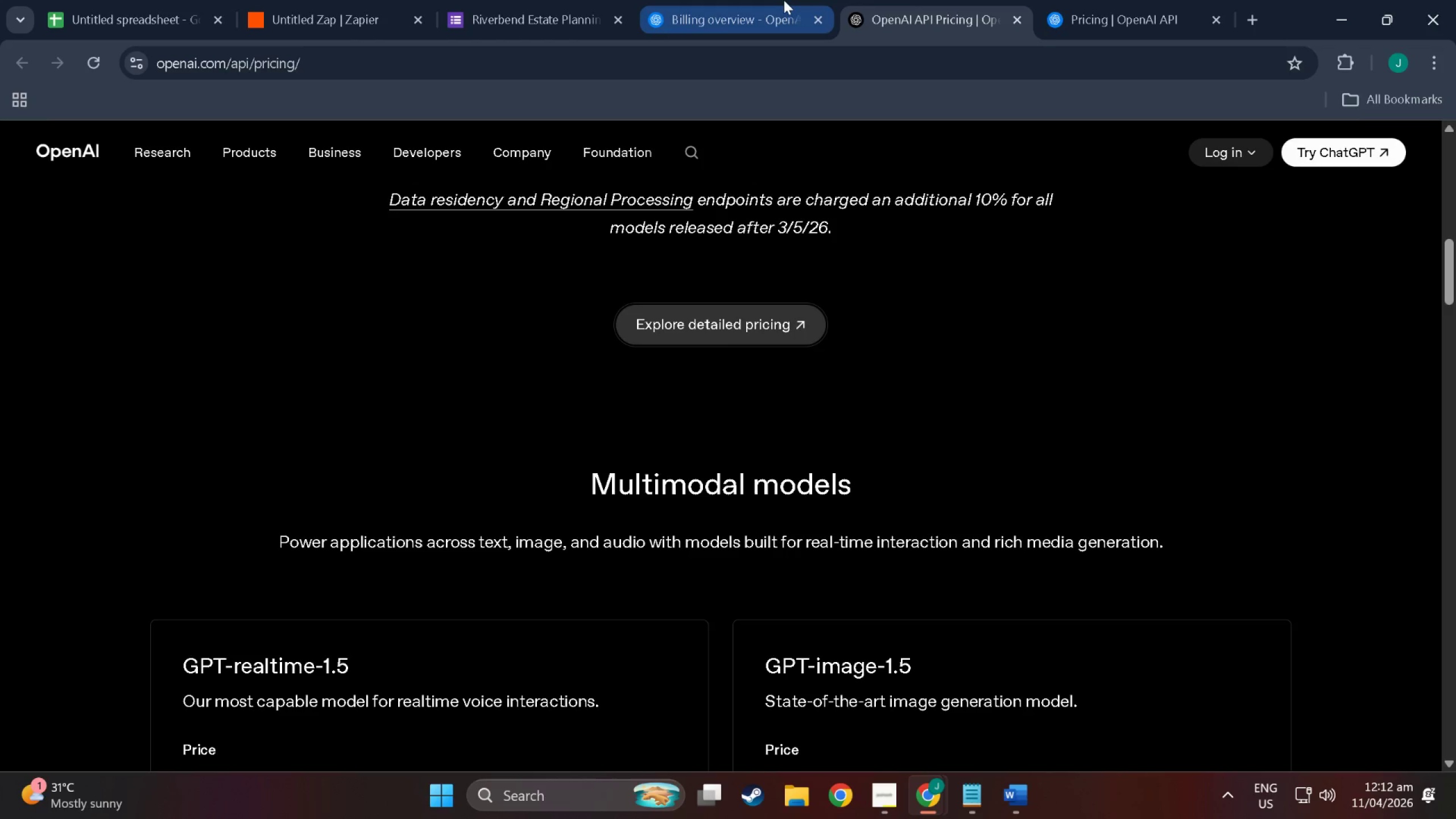 
left_click([783, 0])
 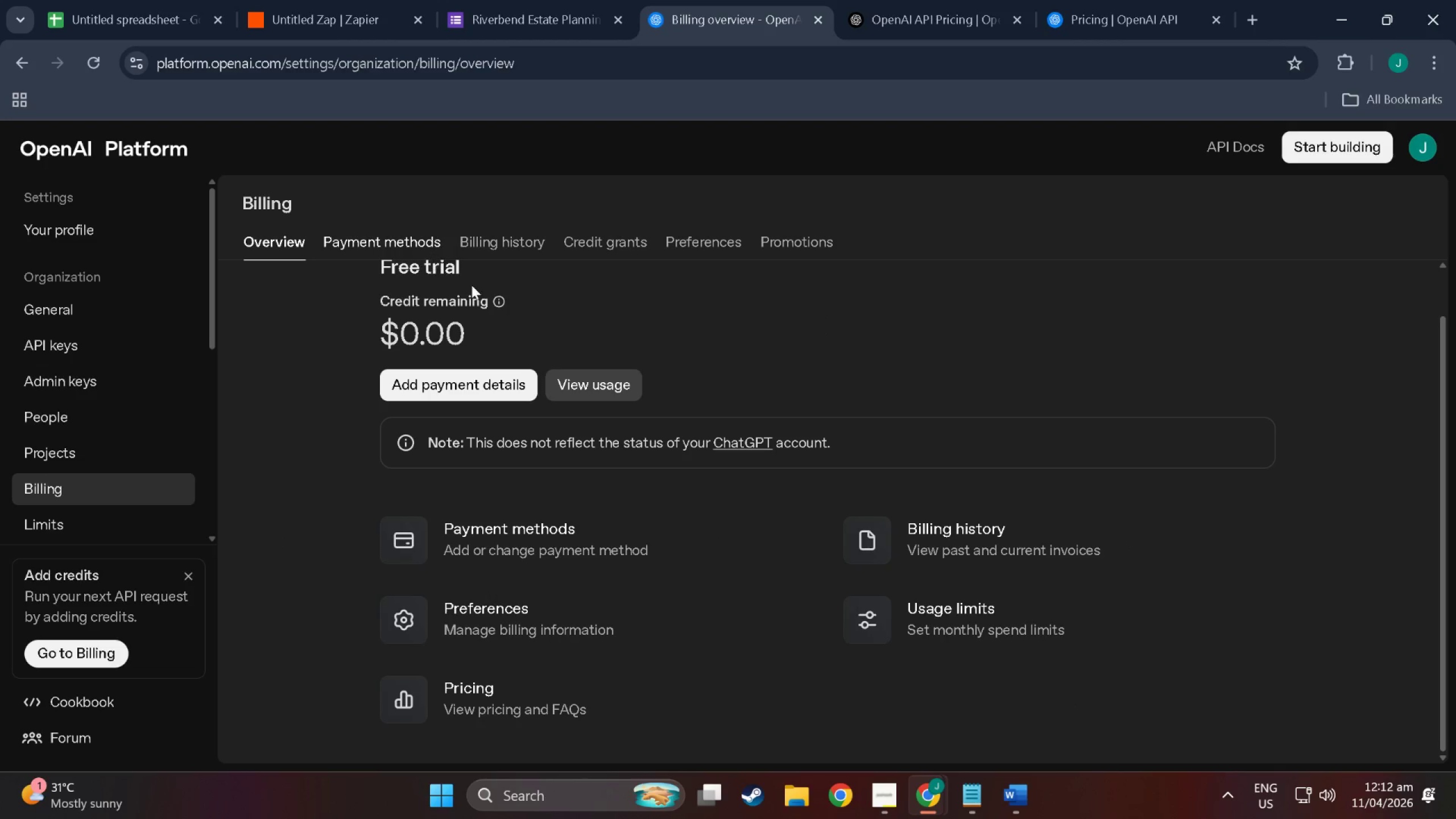 
left_click([494, 306])
 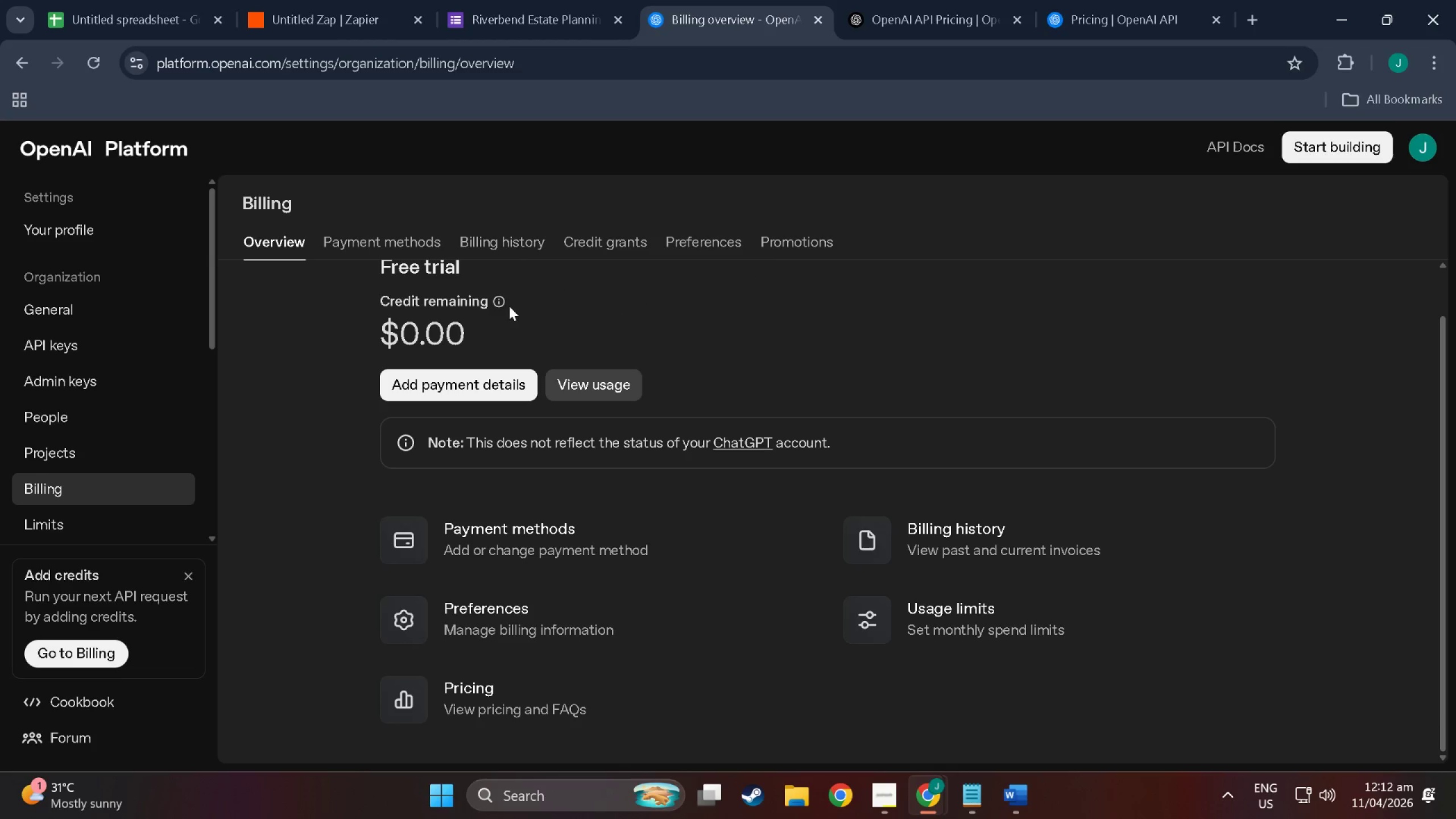 
mouse_move([512, 302])
 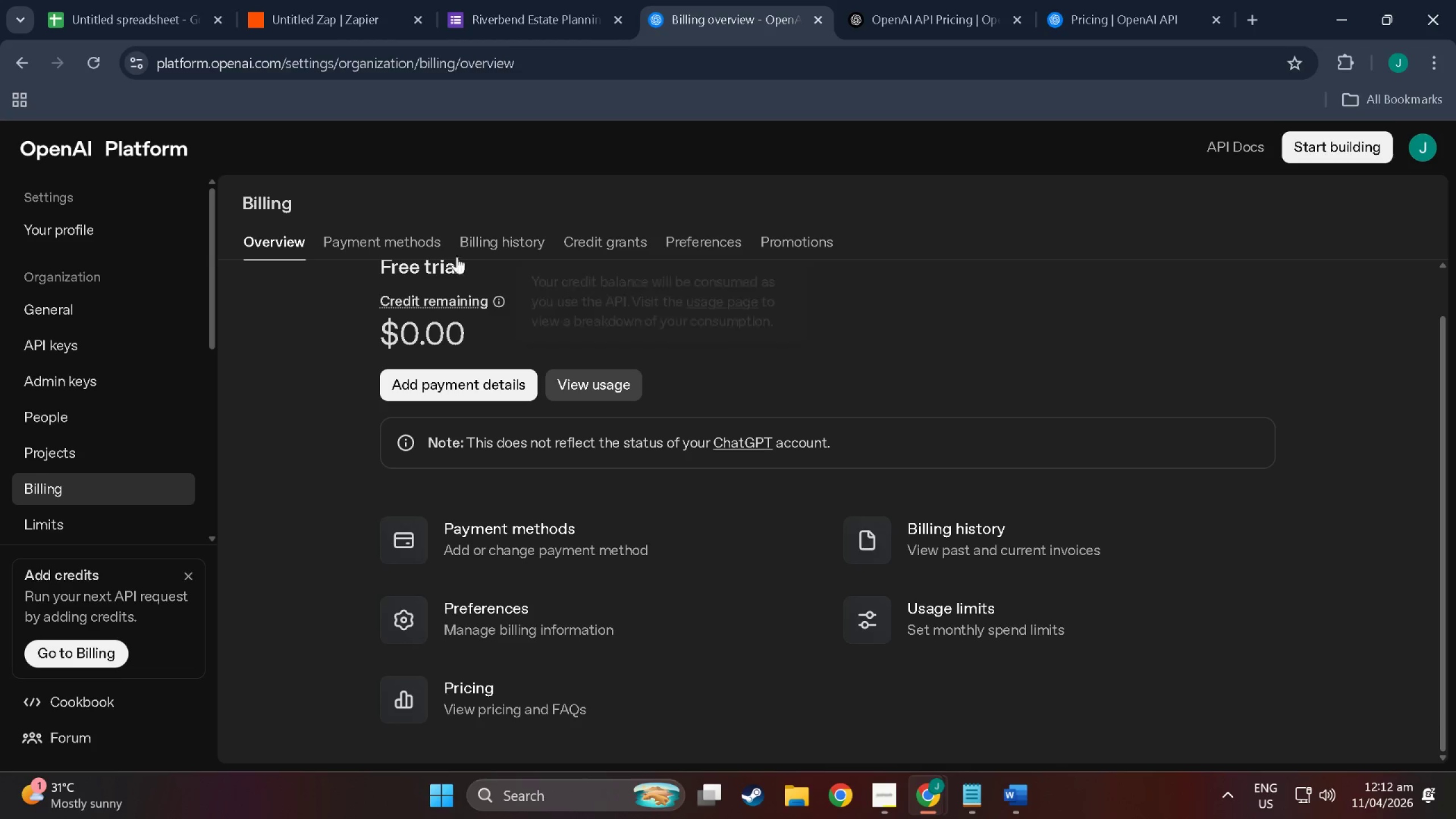 
left_click([388, 243])
 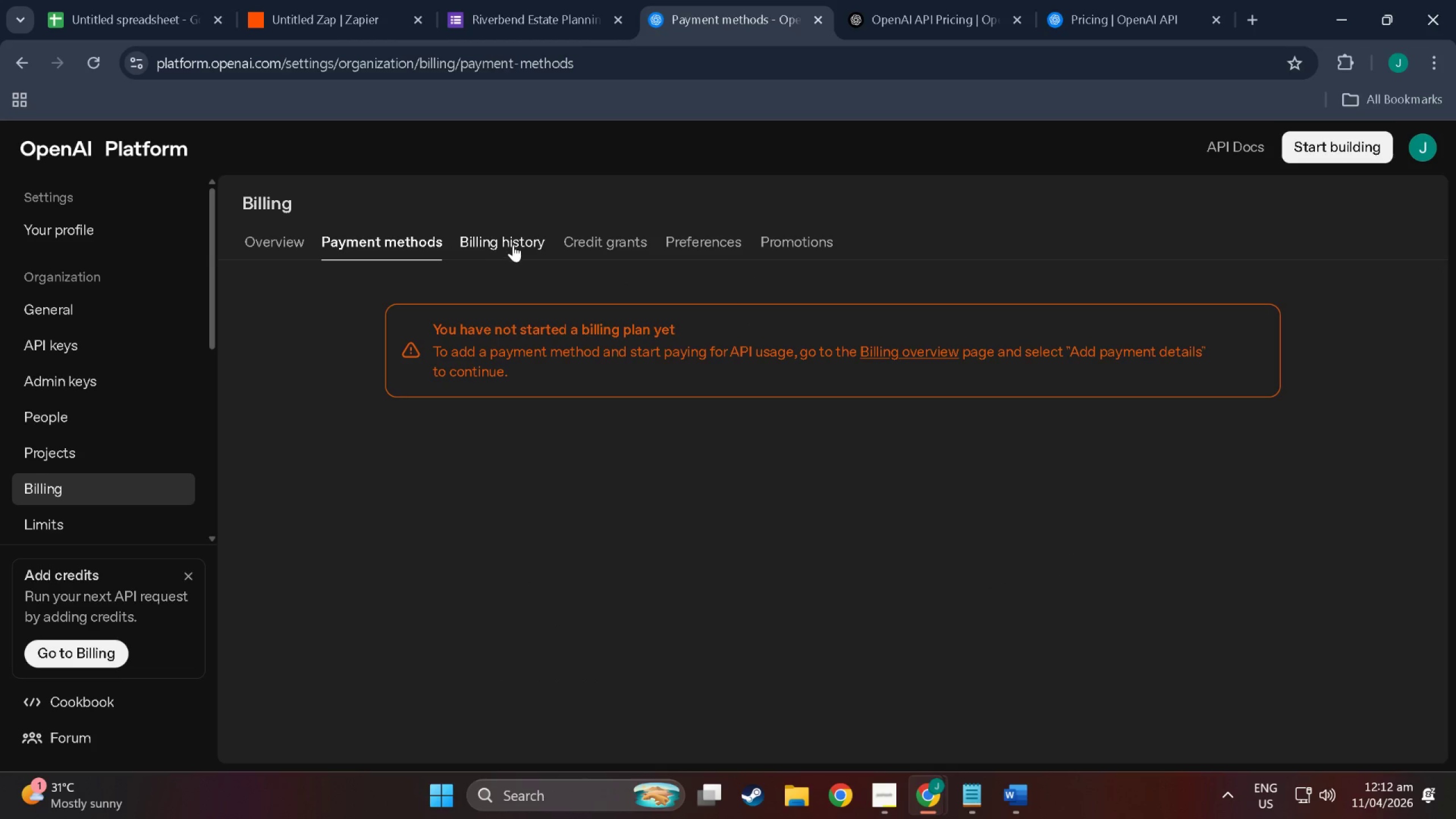 
left_click([513, 244])
 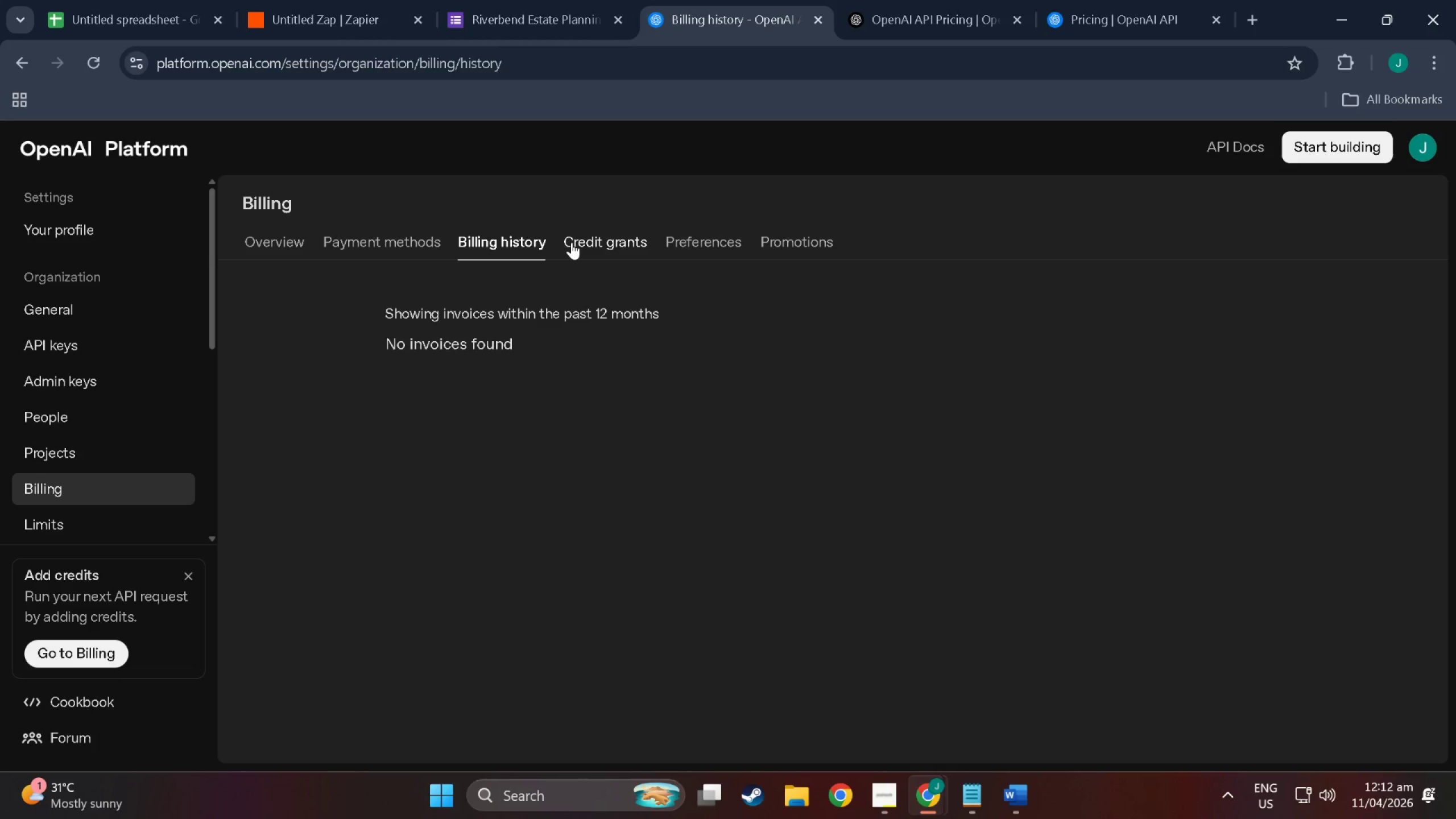 
left_click([598, 242])
 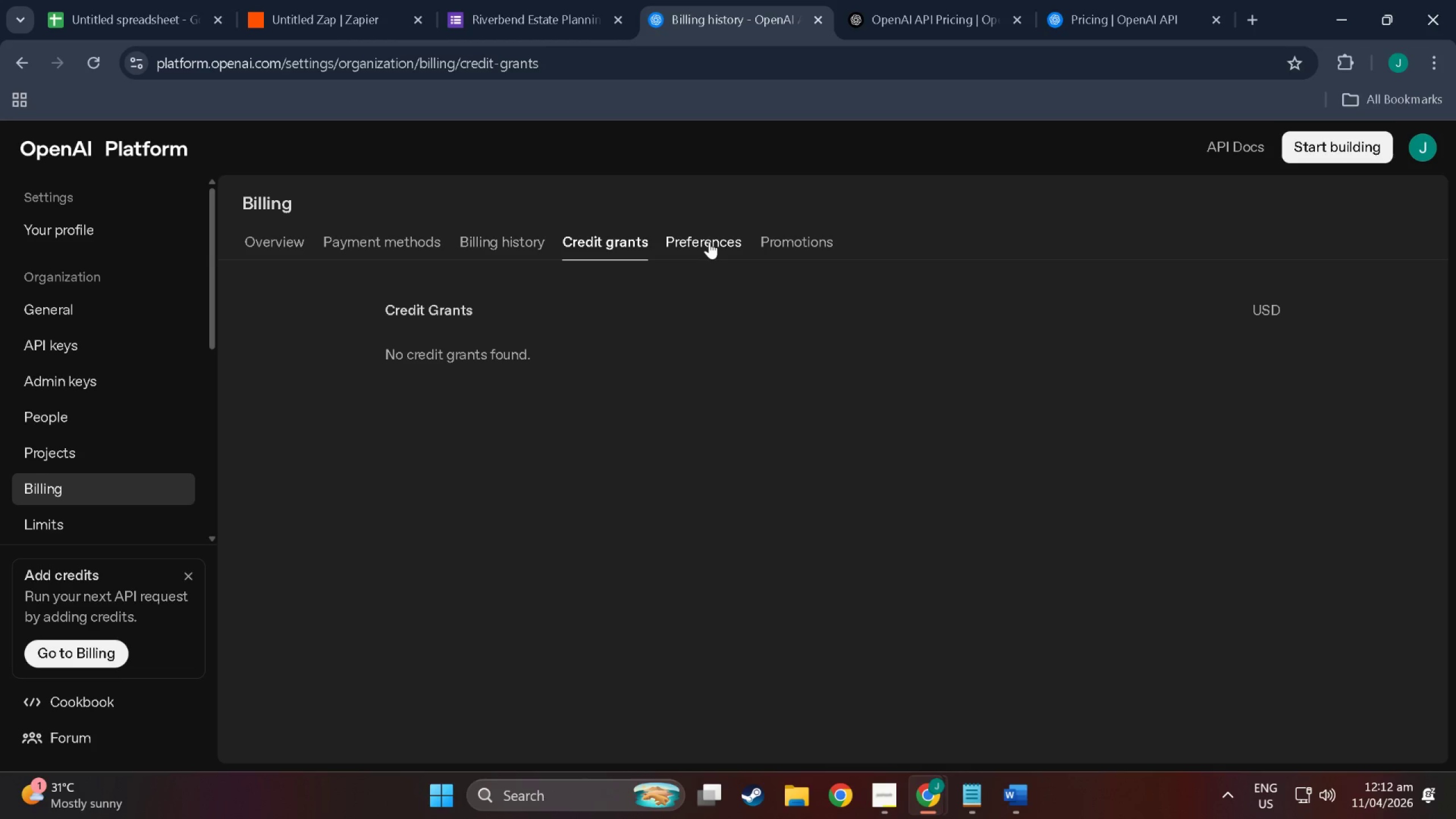 
left_click([709, 242])
 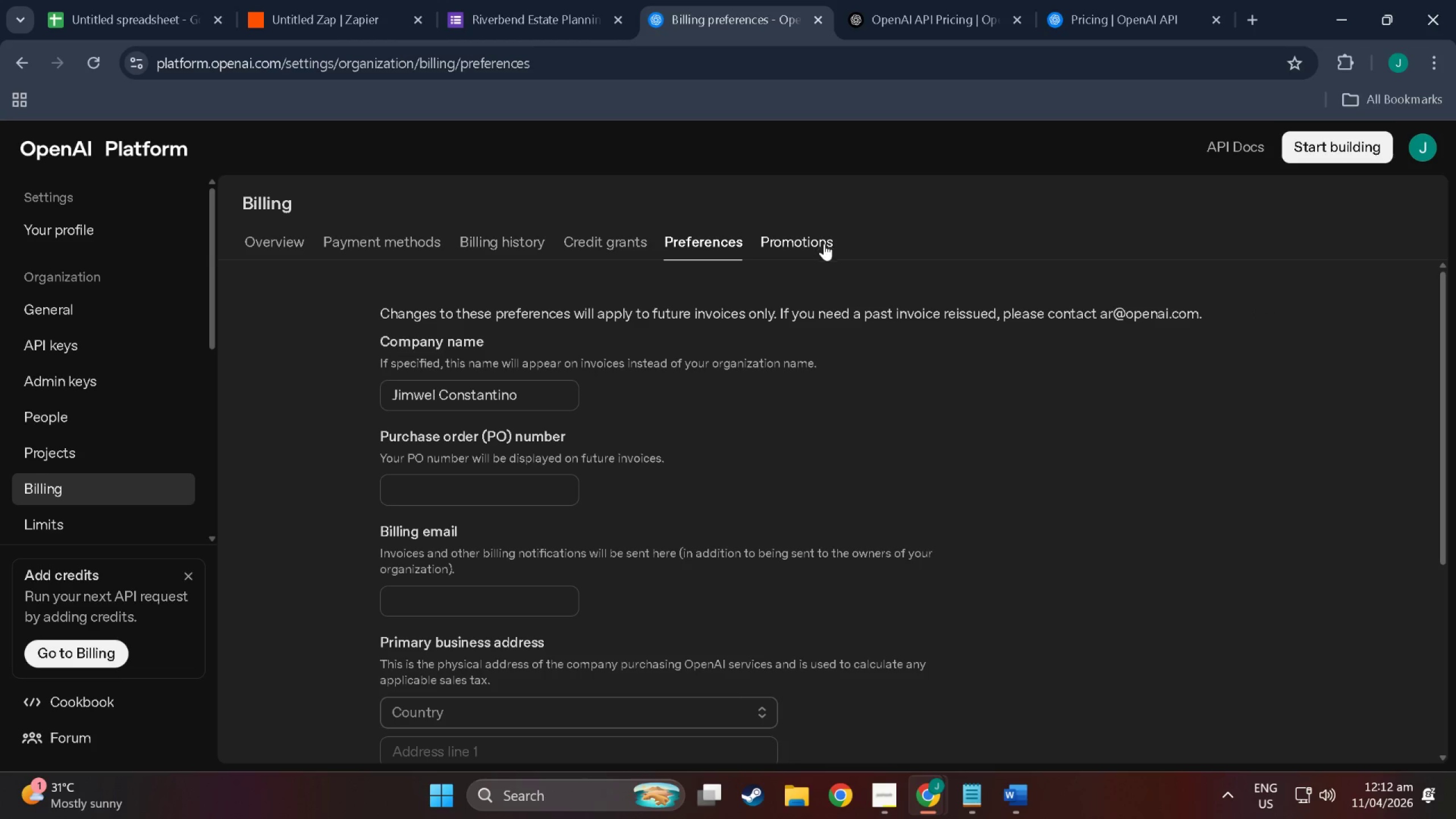 
left_click([809, 253])
 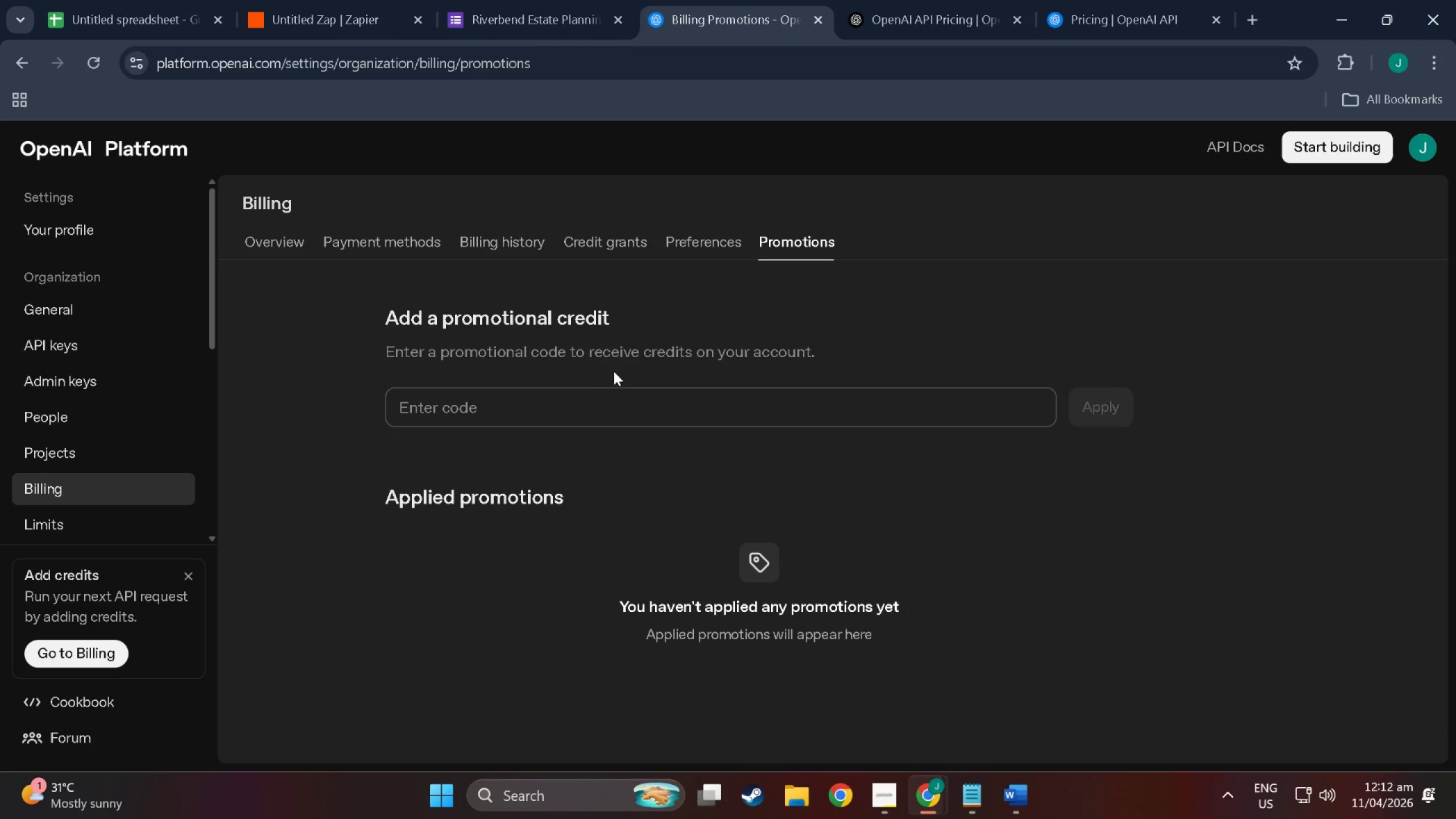 
scroll: coordinate [665, 517], scroll_direction: down, amount: 5.0
 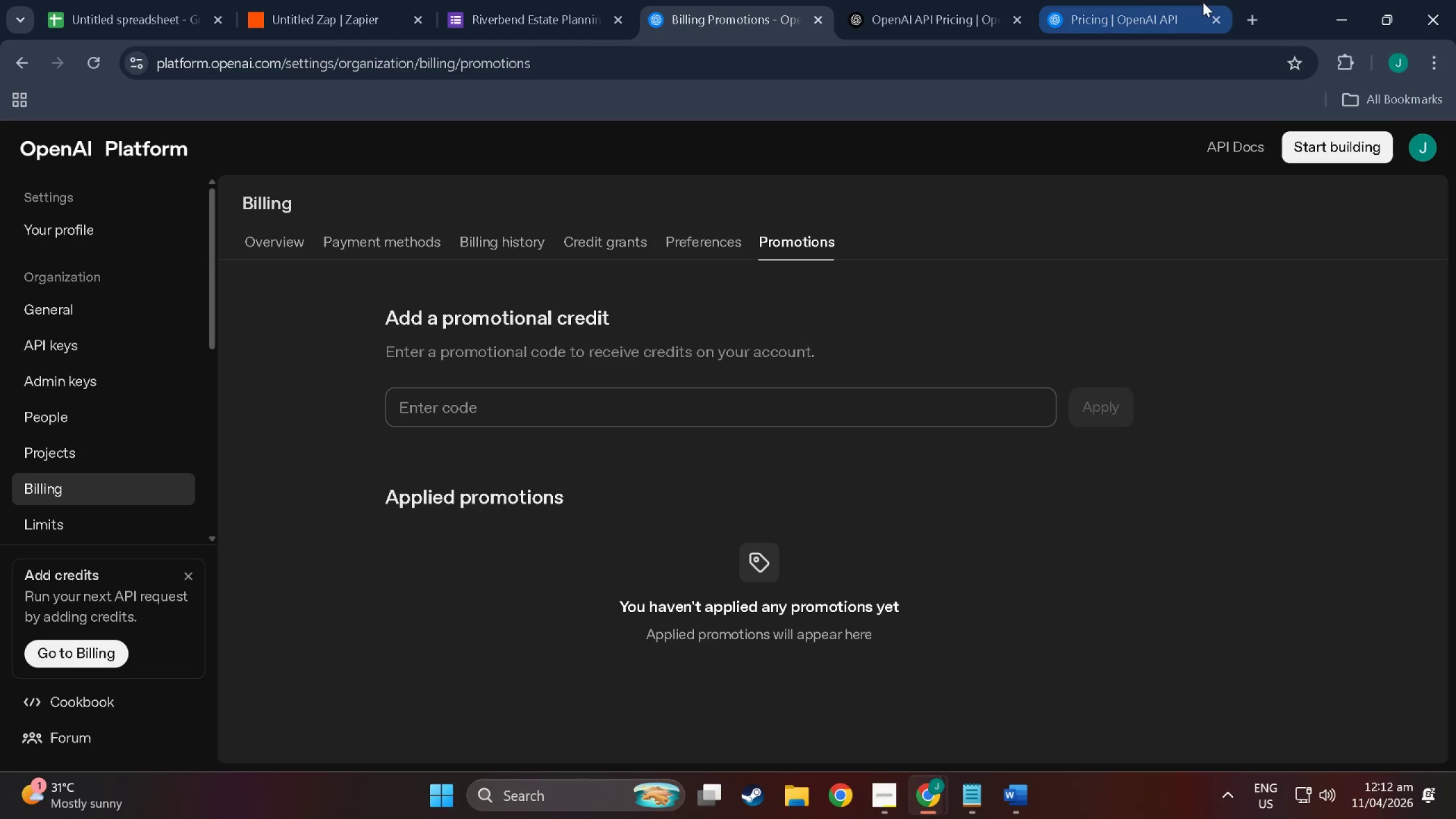 
left_click([1246, 18])
 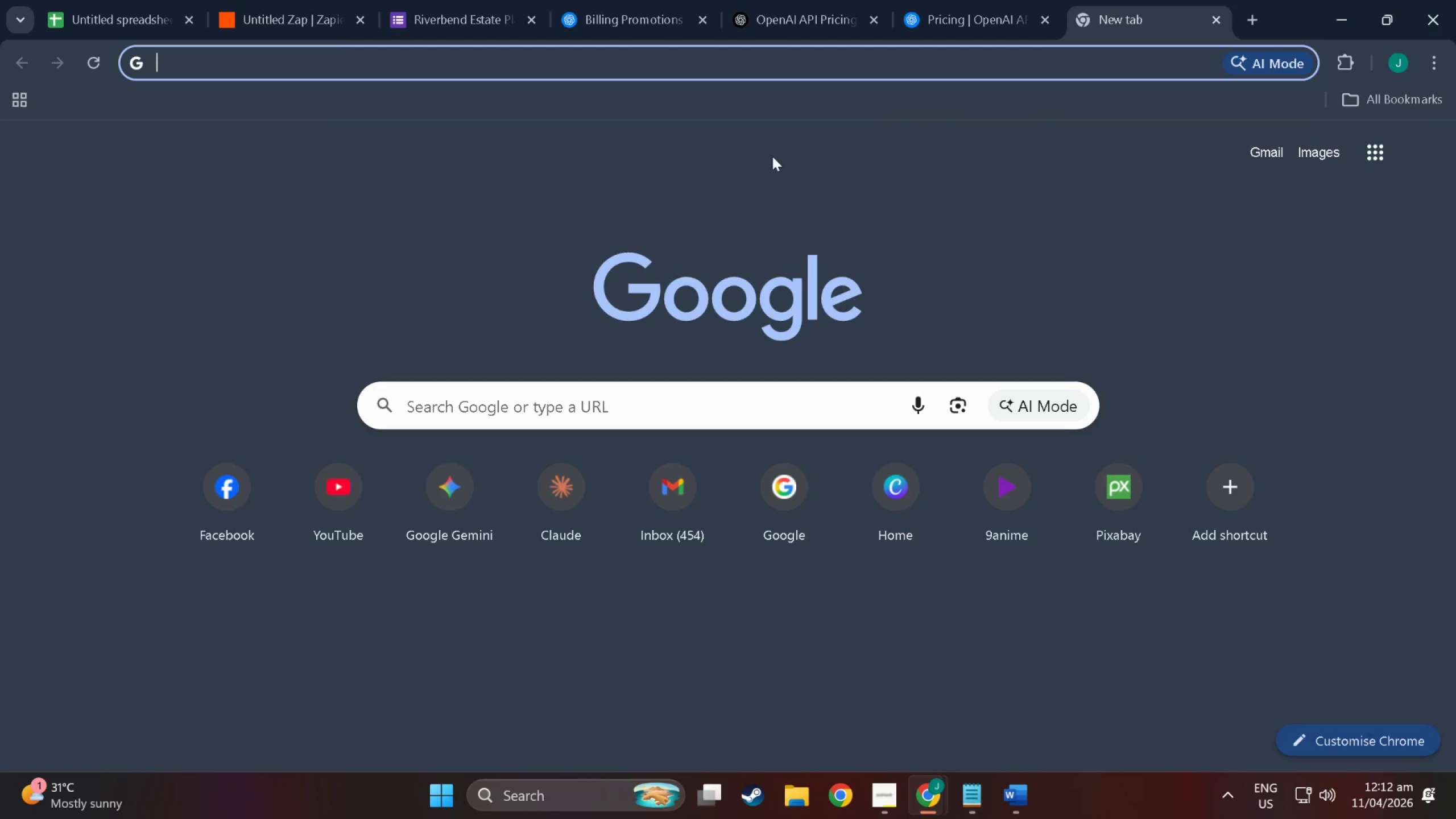 
type(google)
 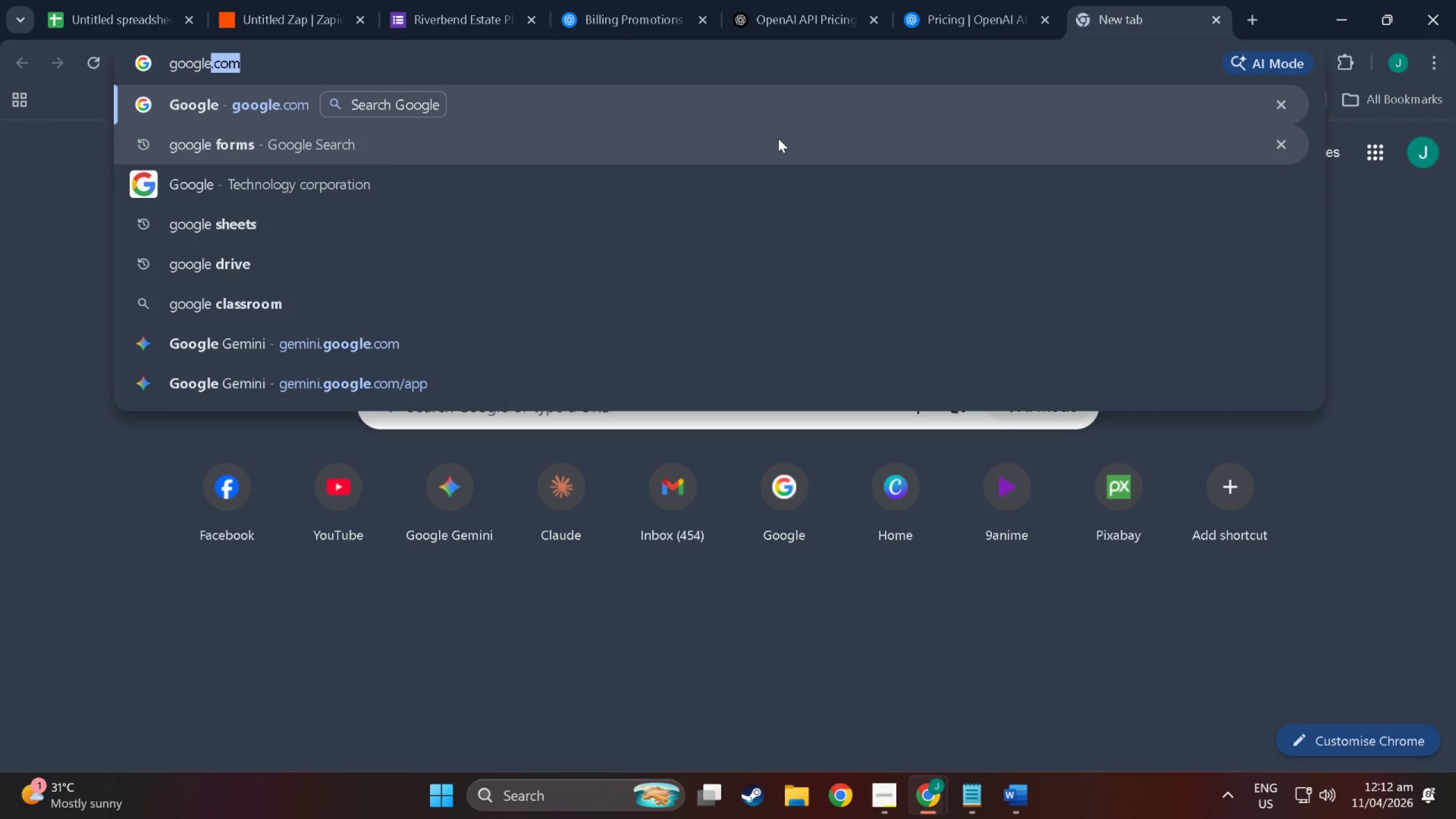 
key(Enter)
 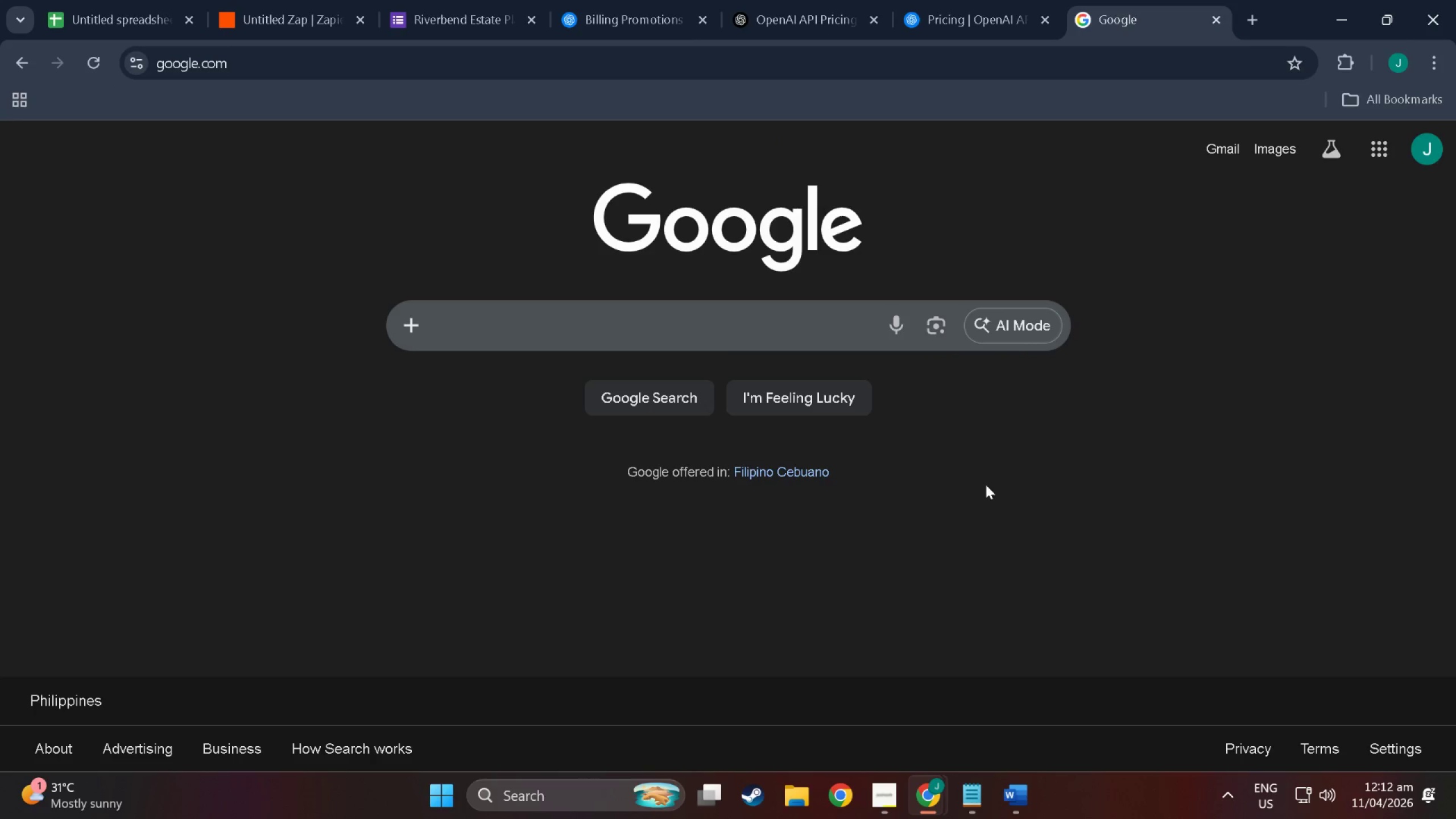 
left_click([1007, 324])
 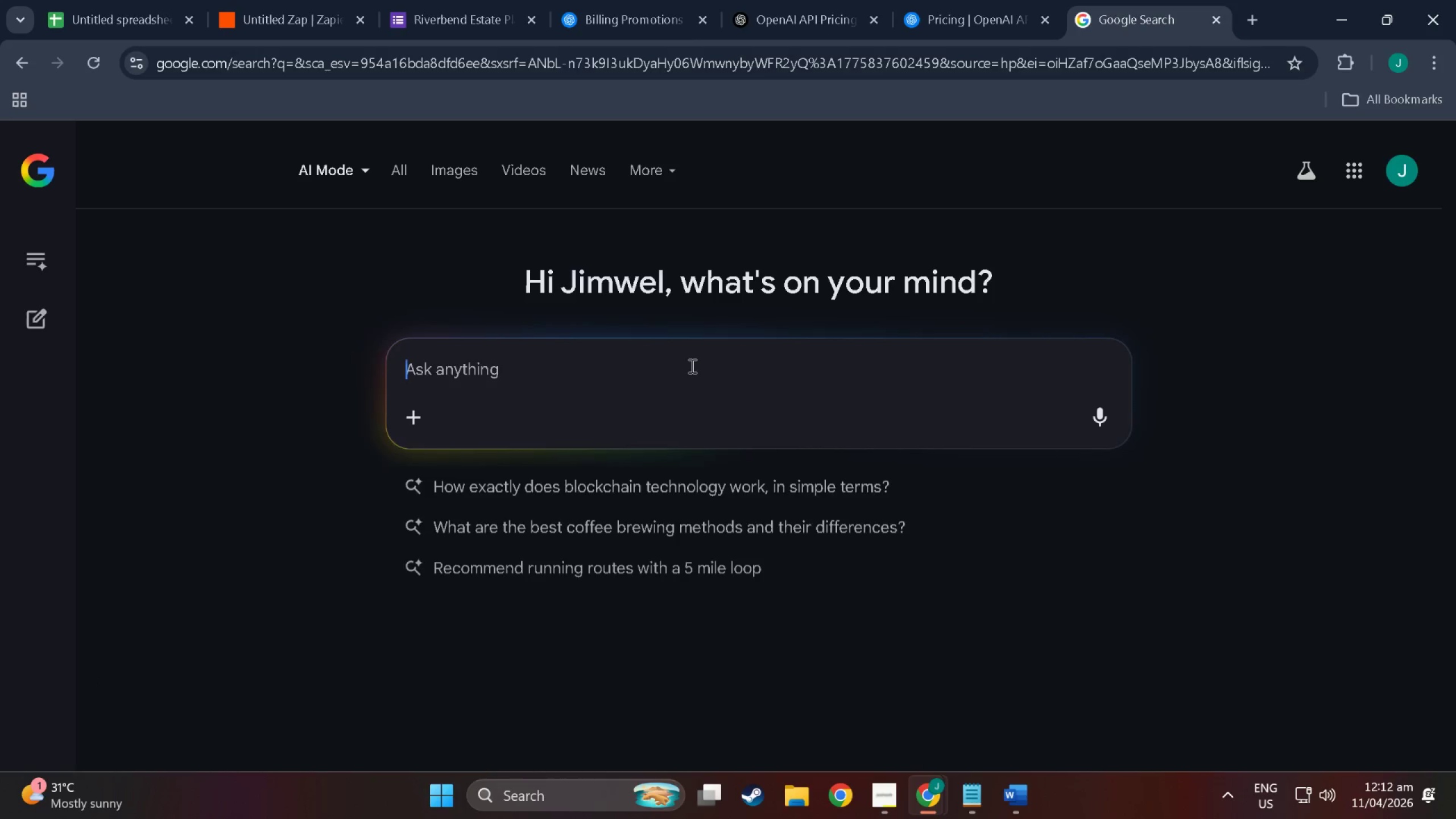 
type(promop)
key(Backspace)
type(tional )
key(Tab)
 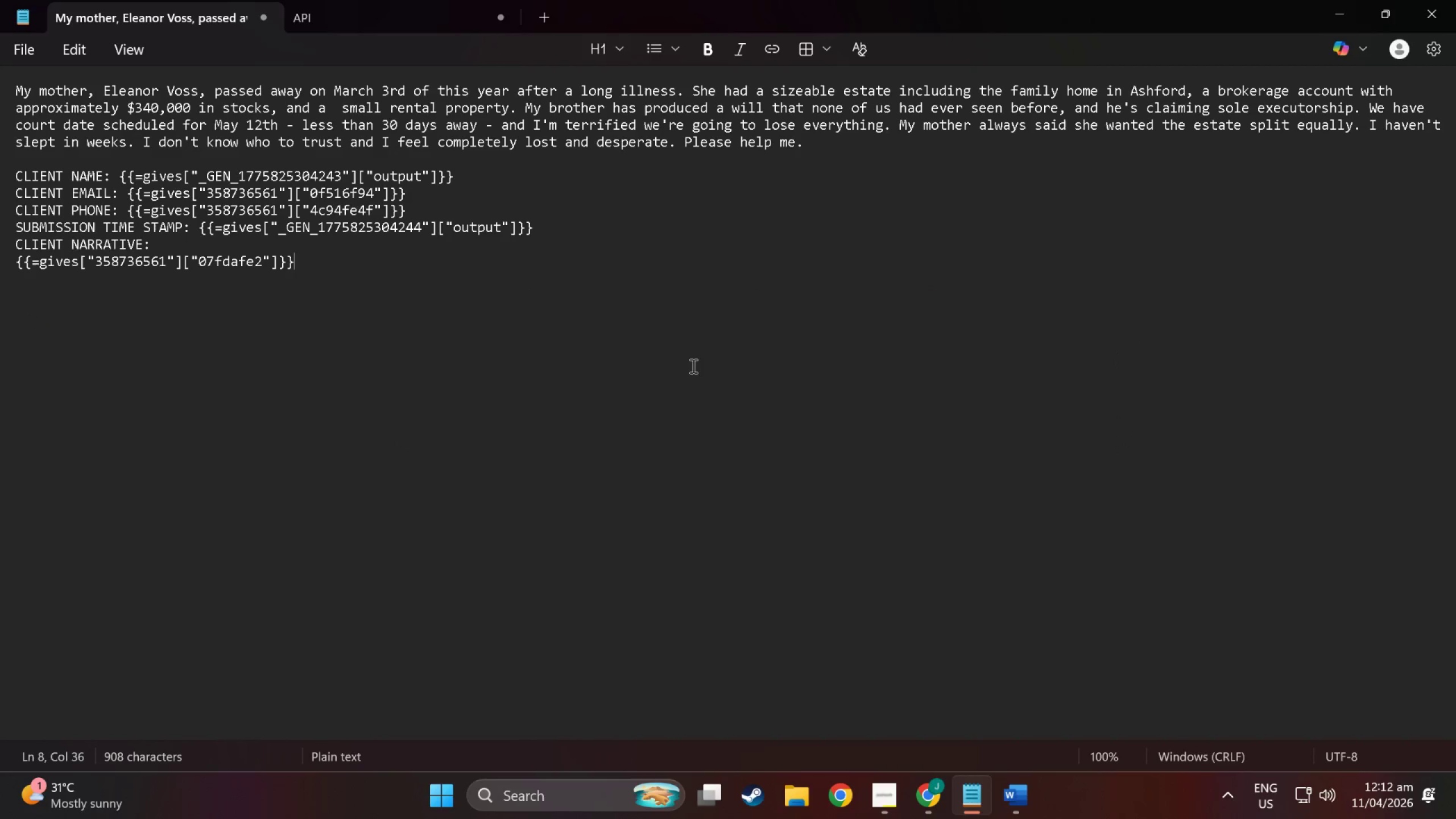 
hold_key(key=AltLeft, duration=0.31)
 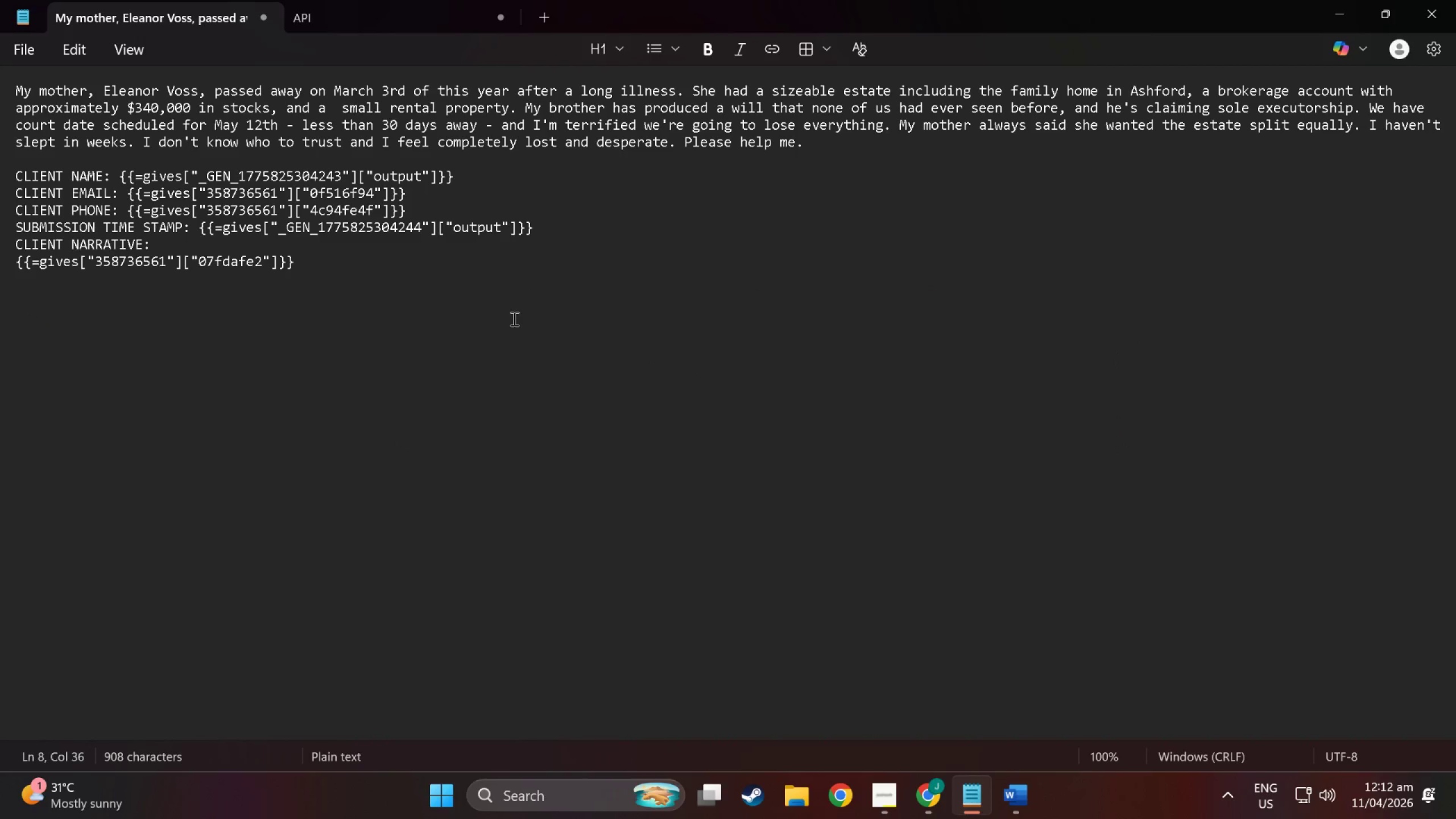 
key(Alt+AltLeft)
 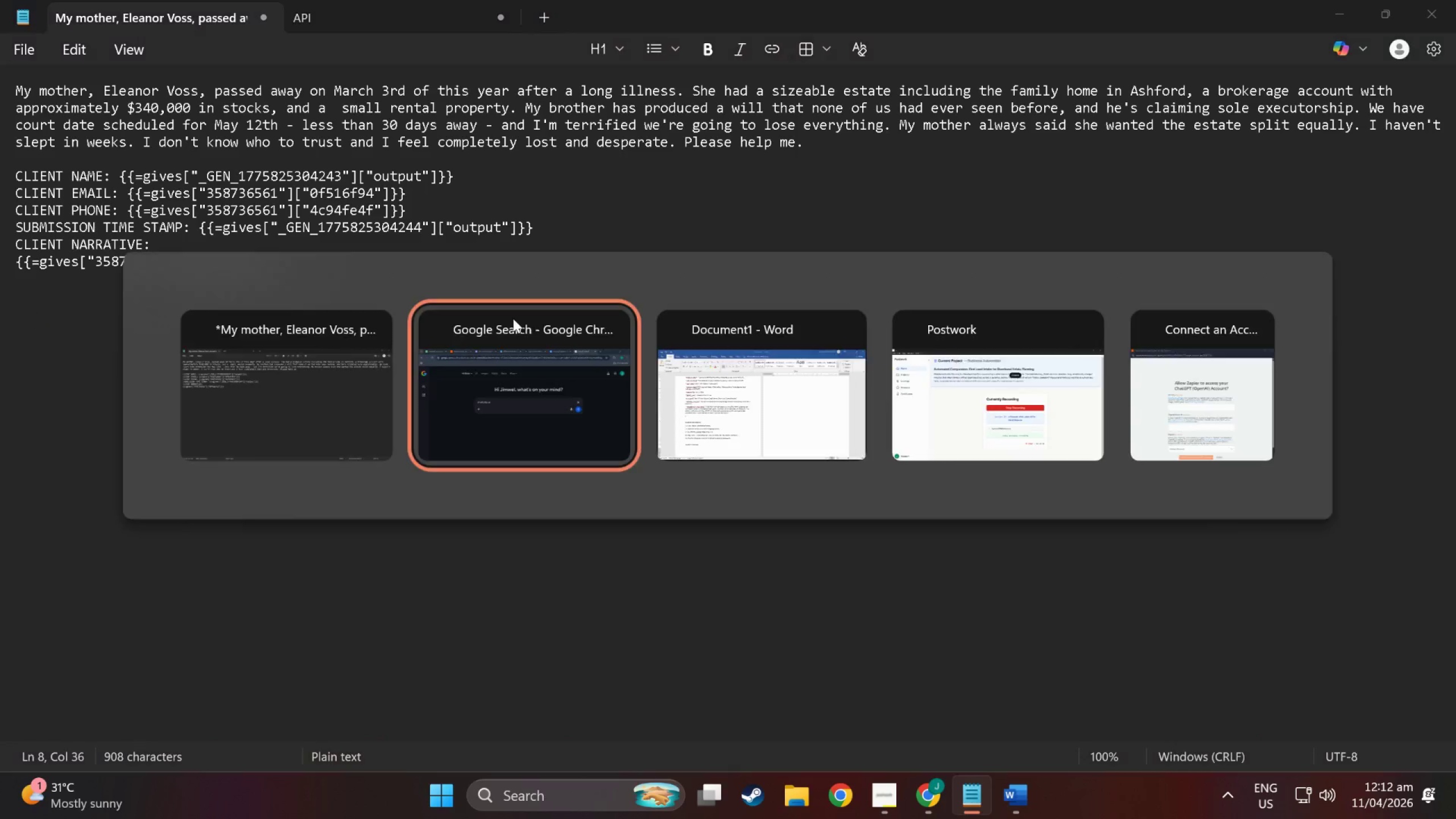 
key(Alt+Tab)
 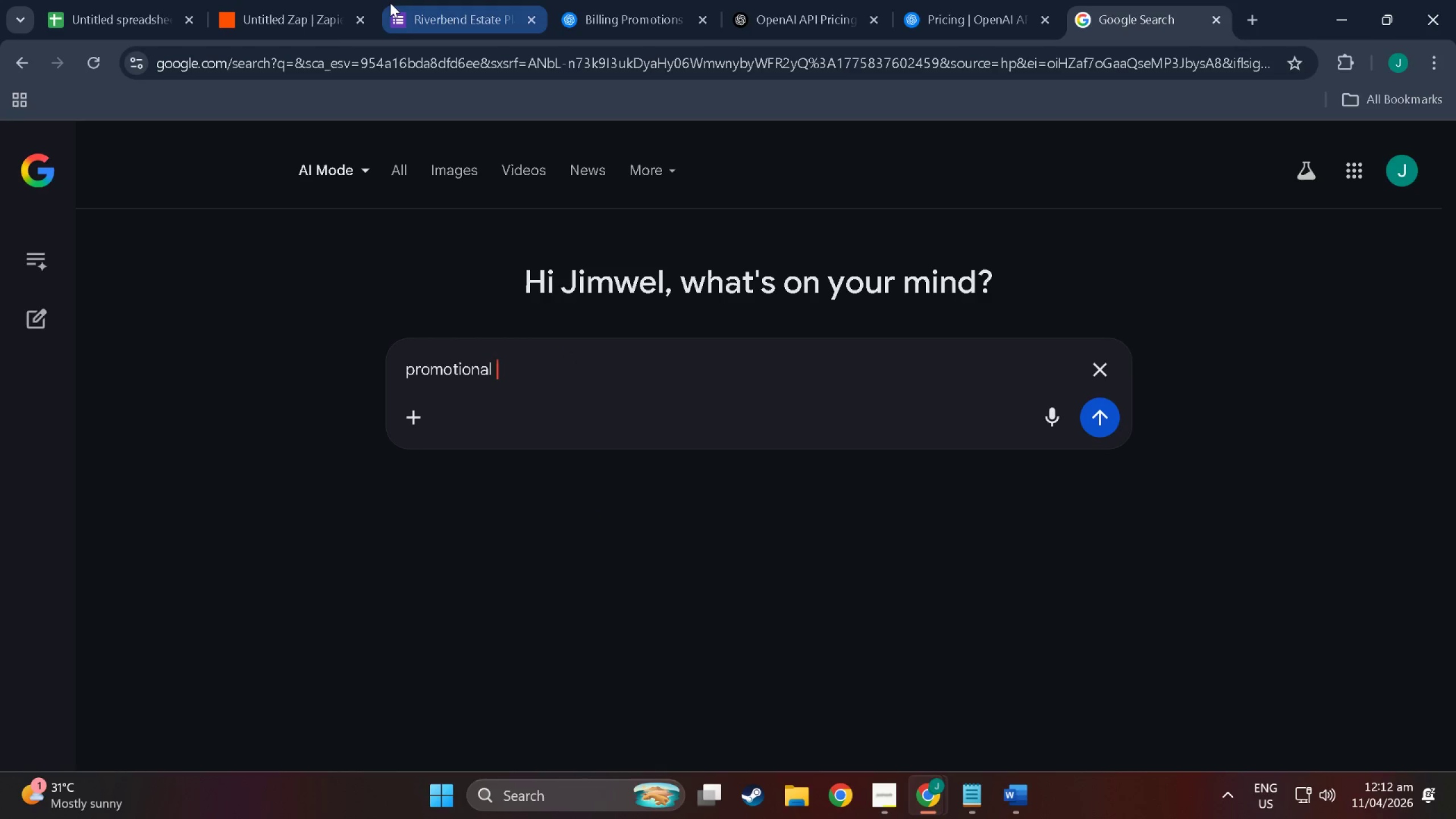 
left_click([316, 0])
 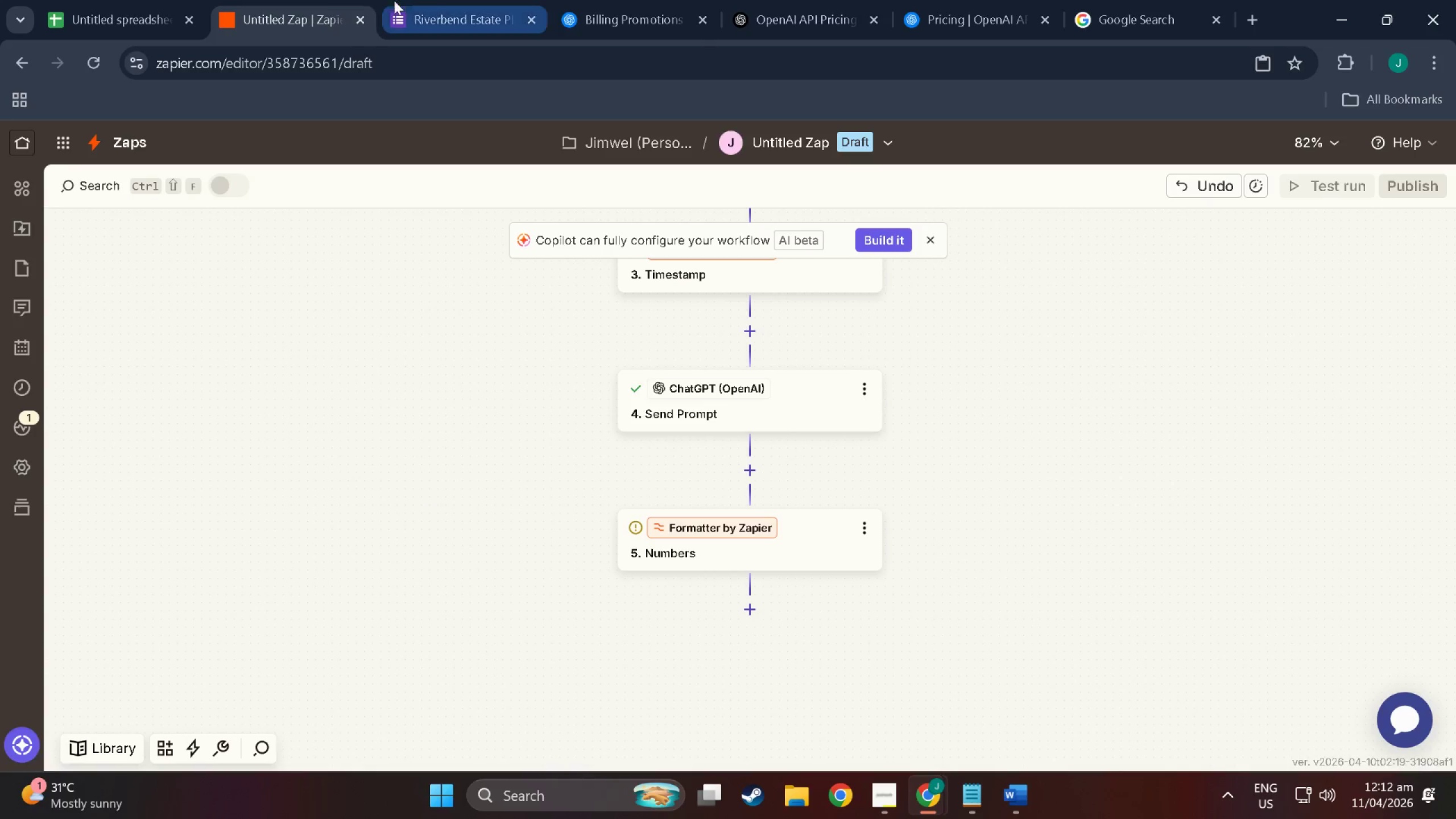 
left_click([439, 0])
 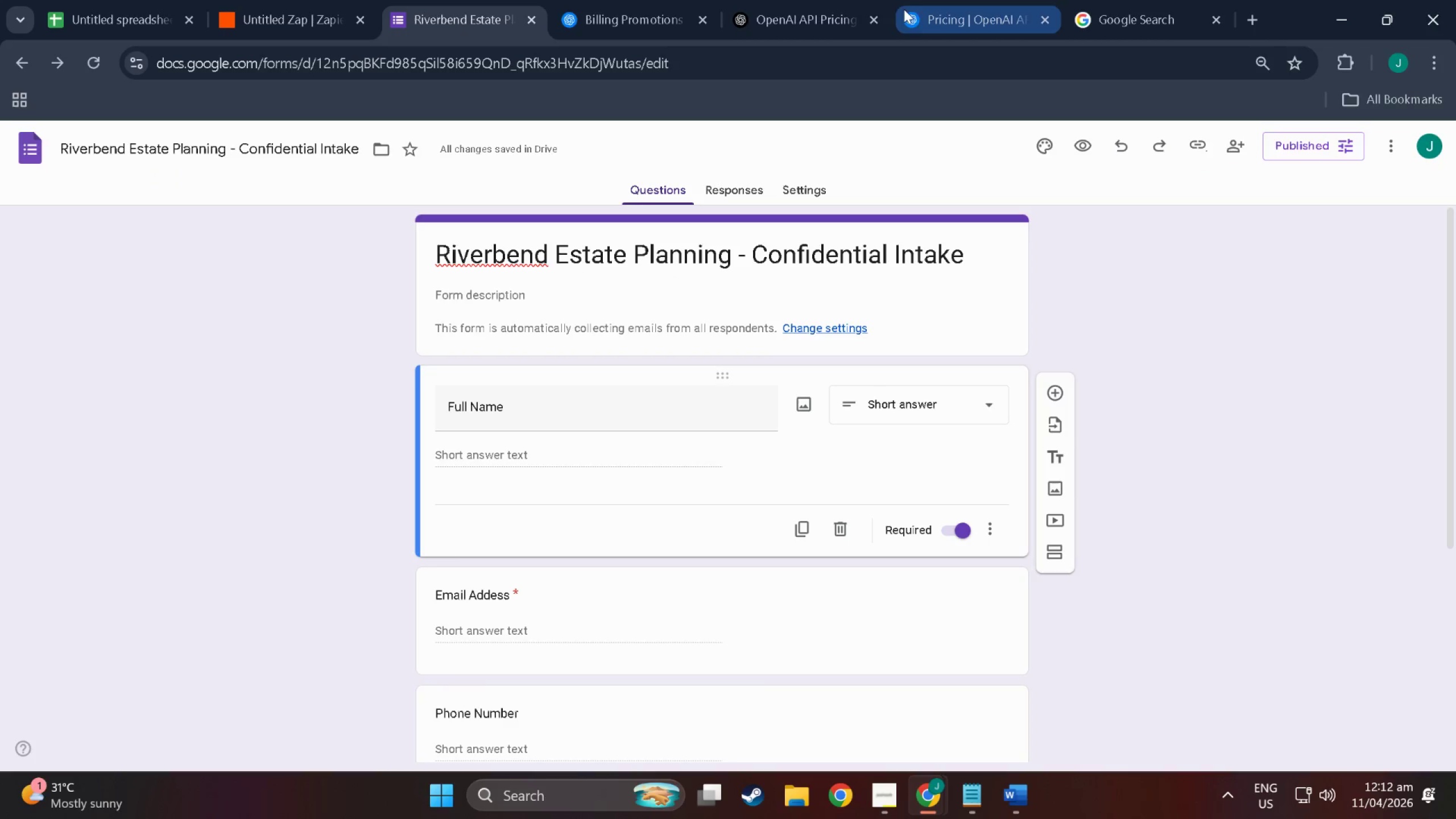 
left_click([926, 15])
 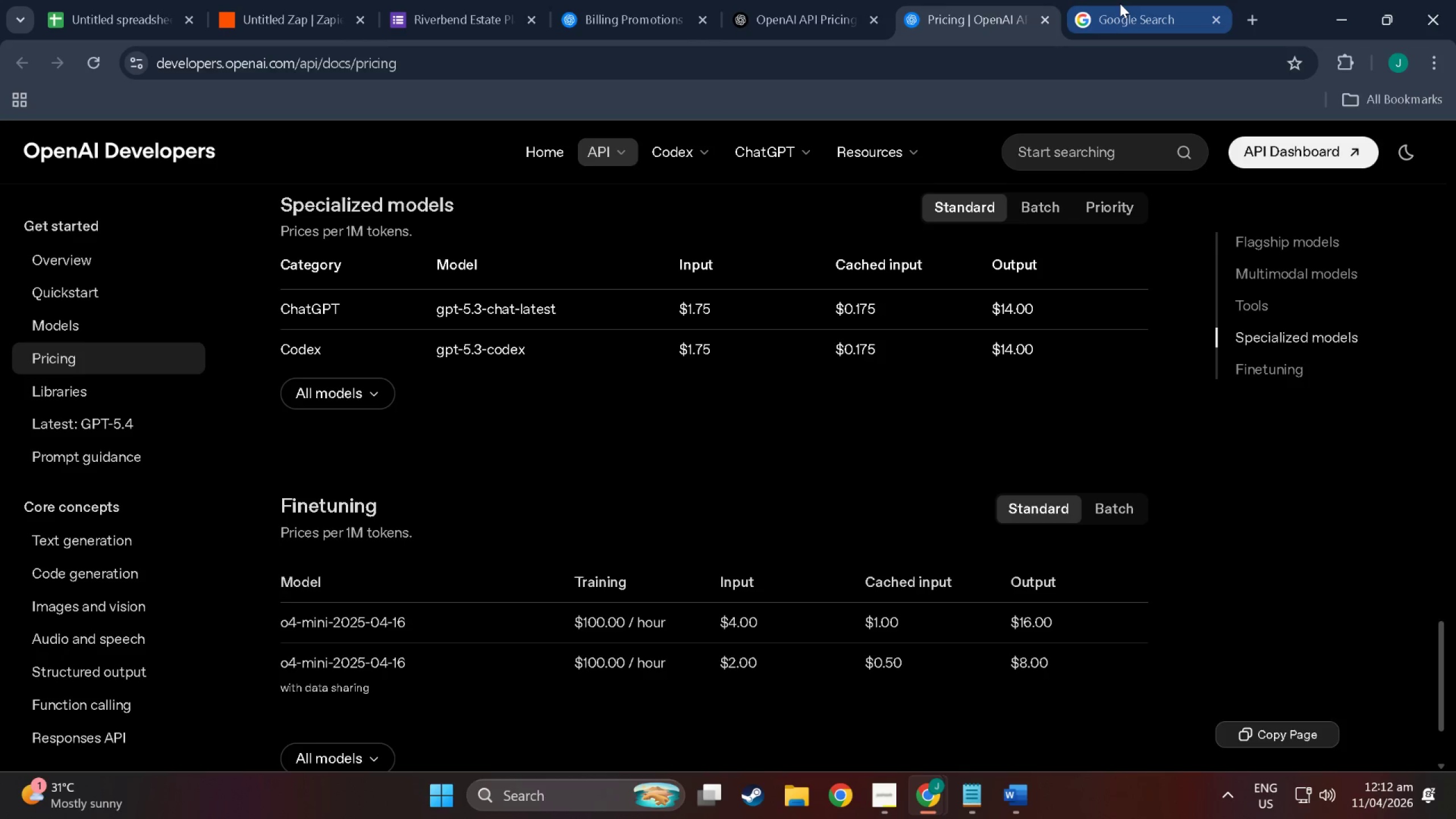 
left_click([1120, 3])
 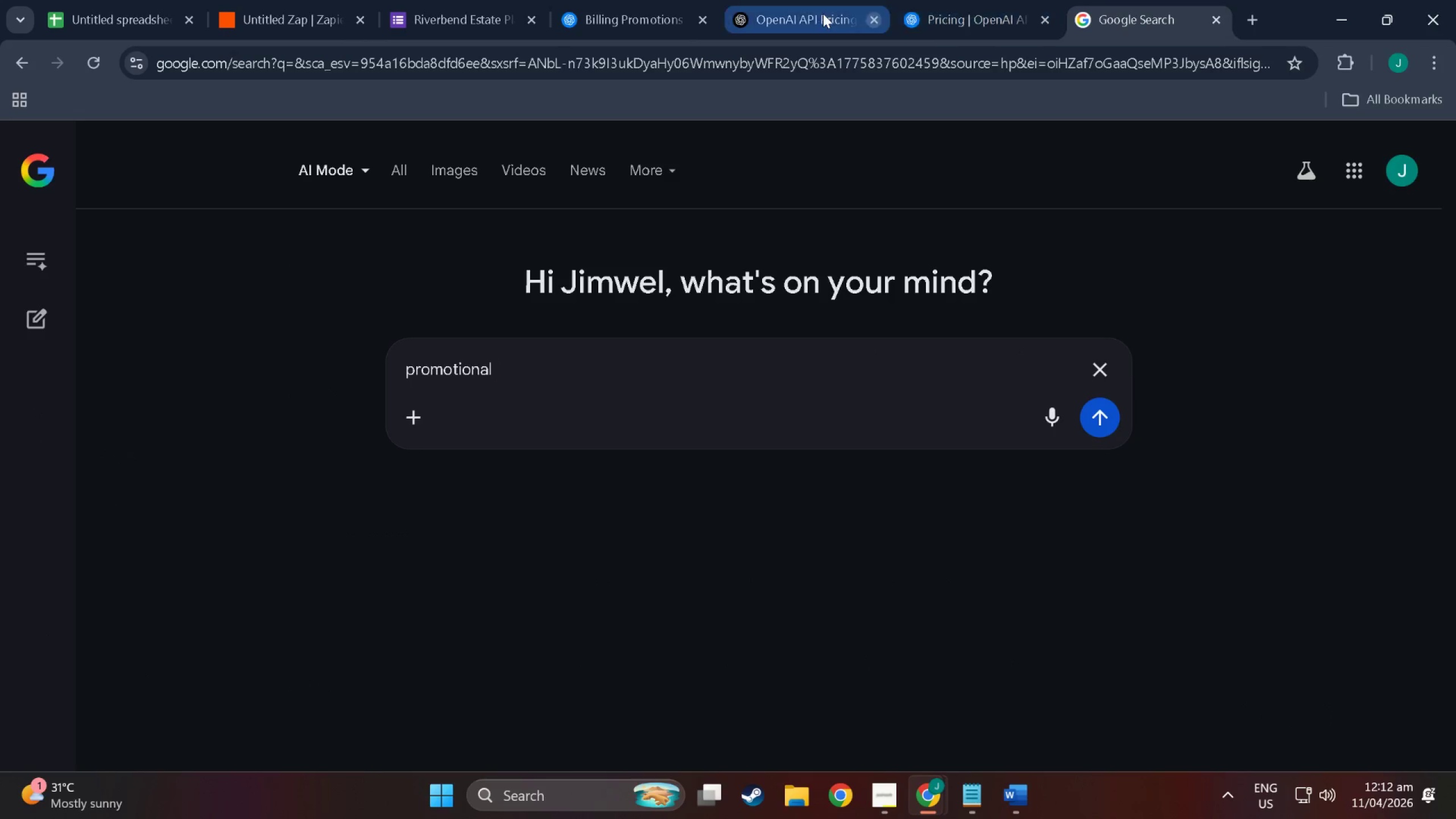 
left_click([780, 7])
 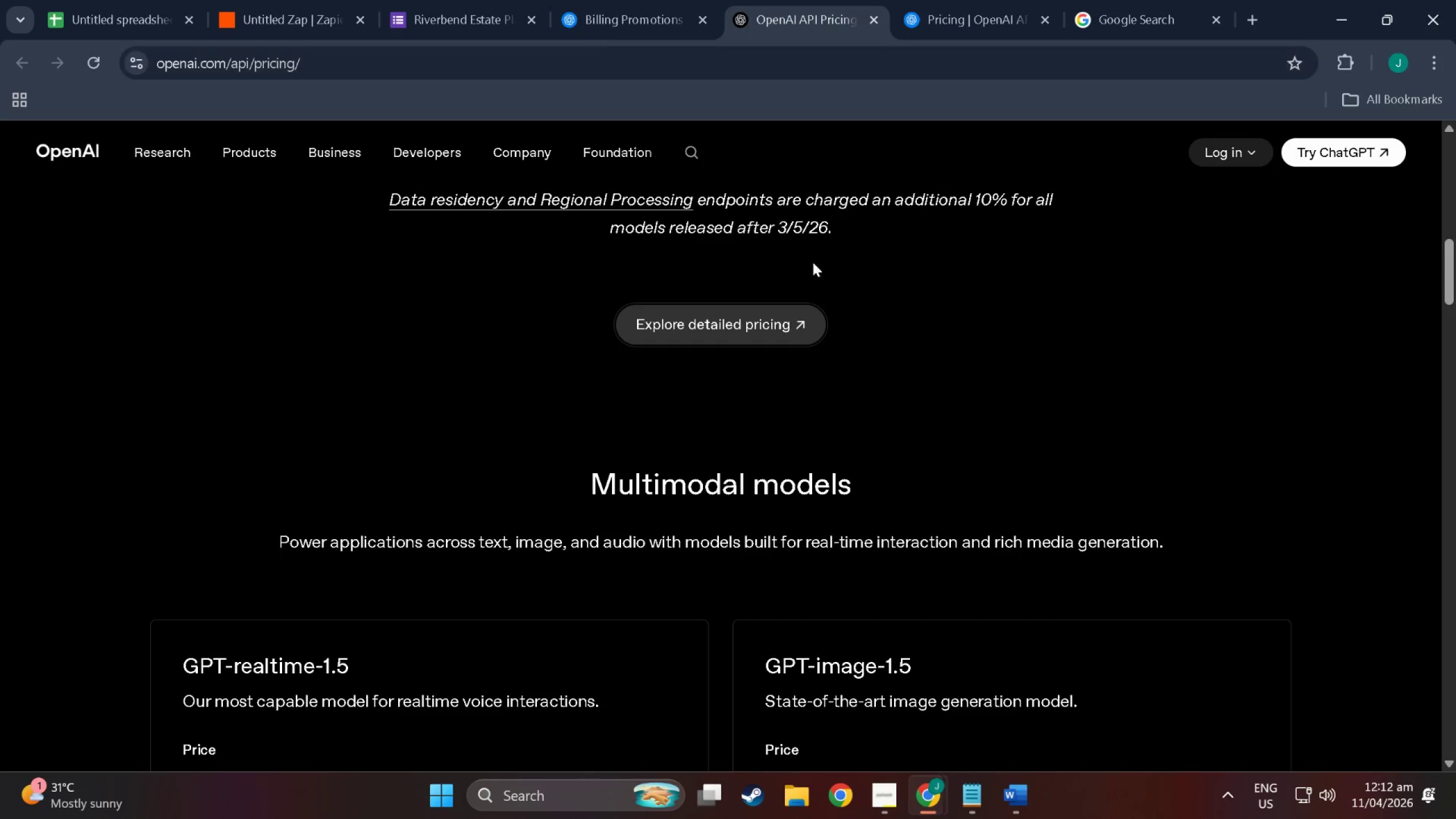 
scroll: coordinate [774, 448], scroll_direction: up, amount: 24.0
 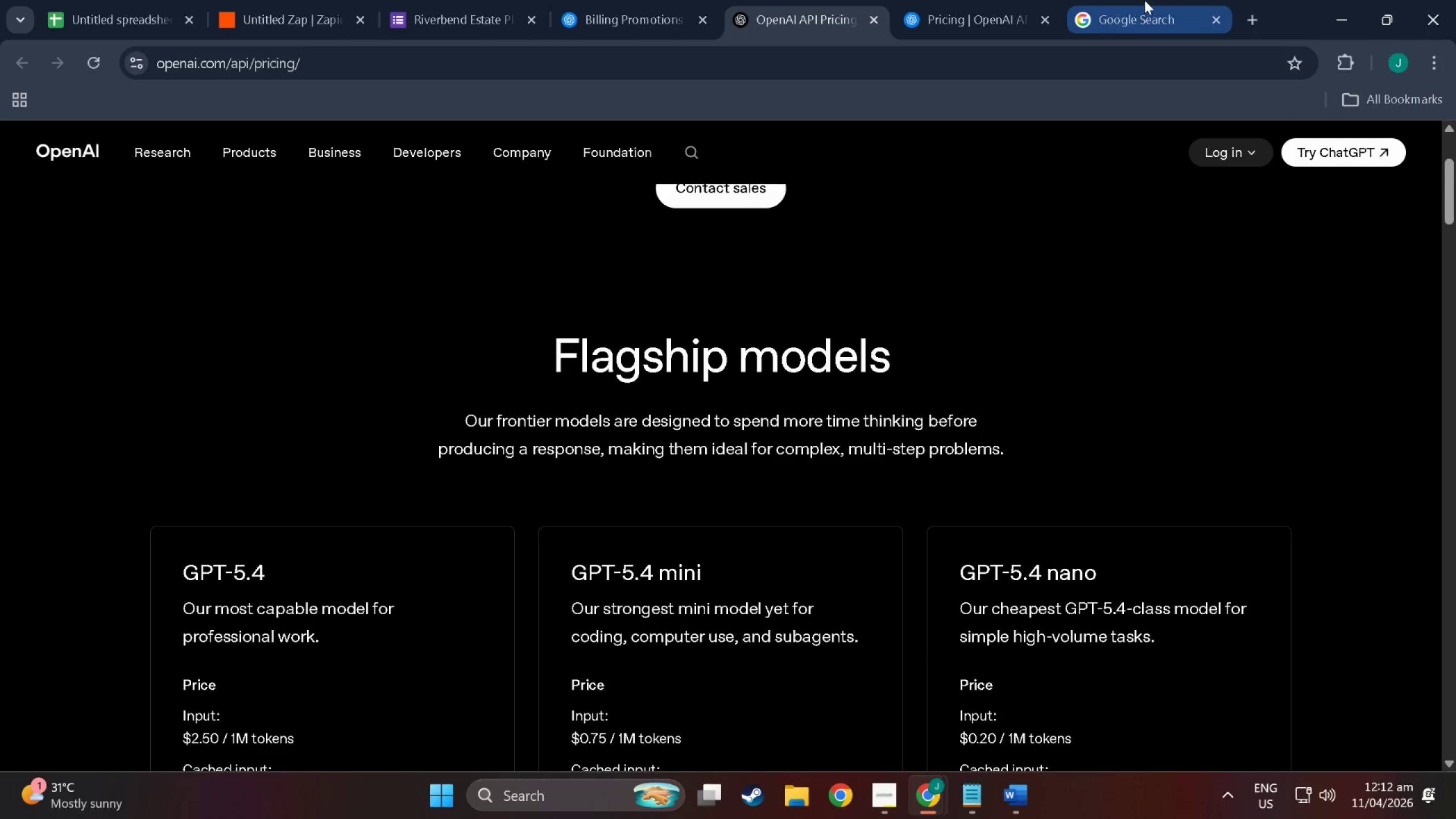 
left_click([1144, 0])
 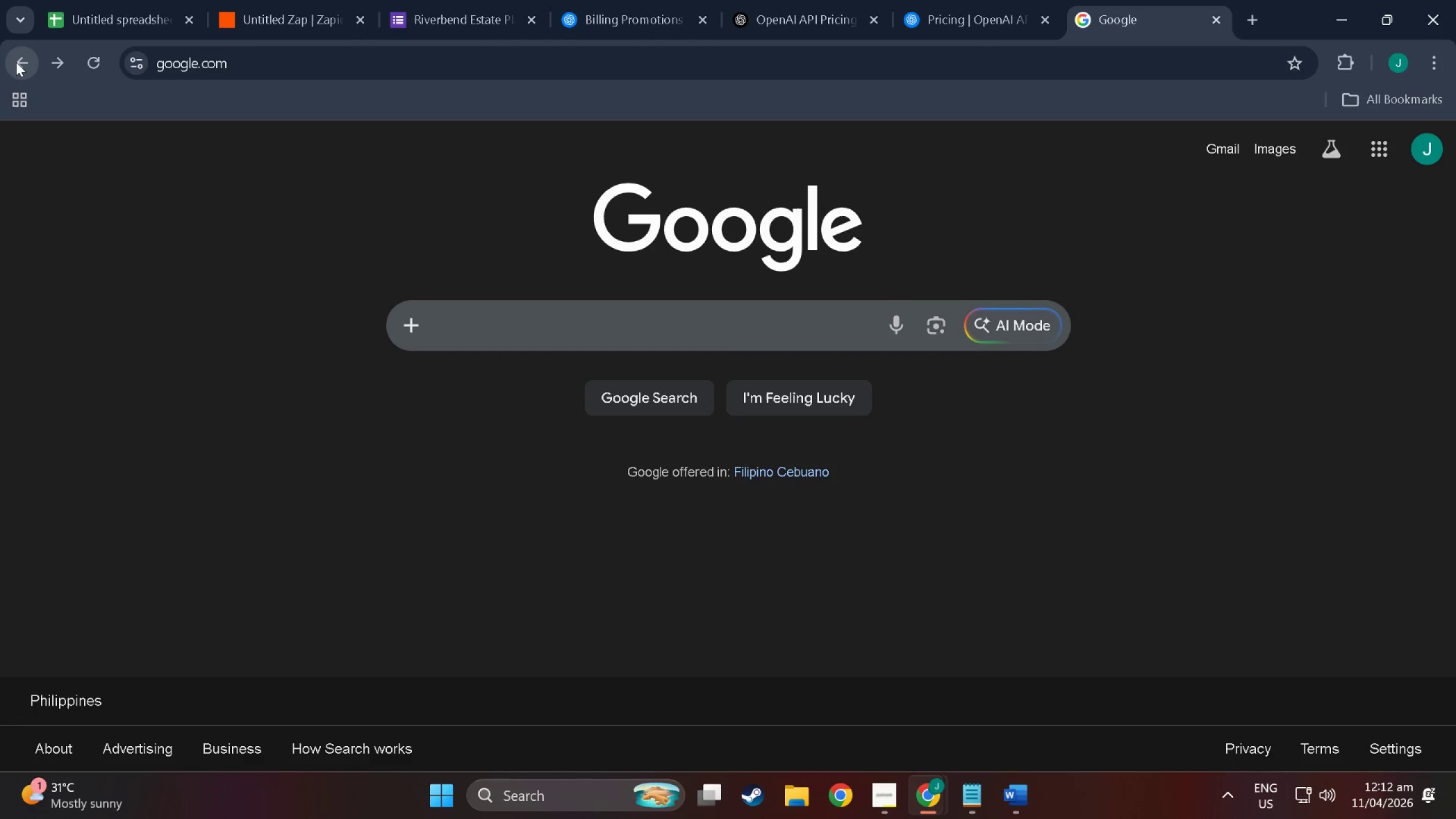 
left_click([16, 62])
 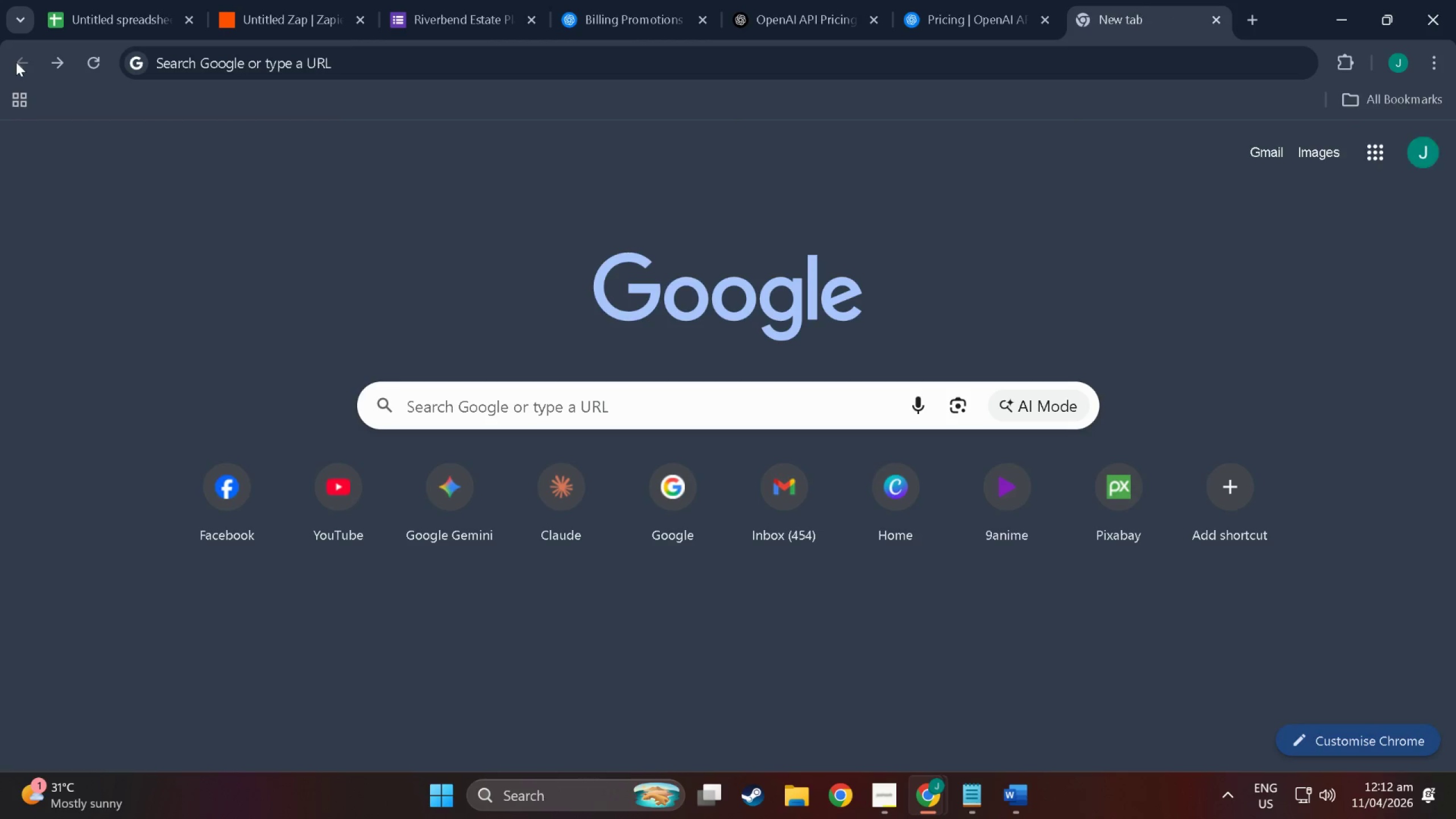 
left_click([16, 62])
 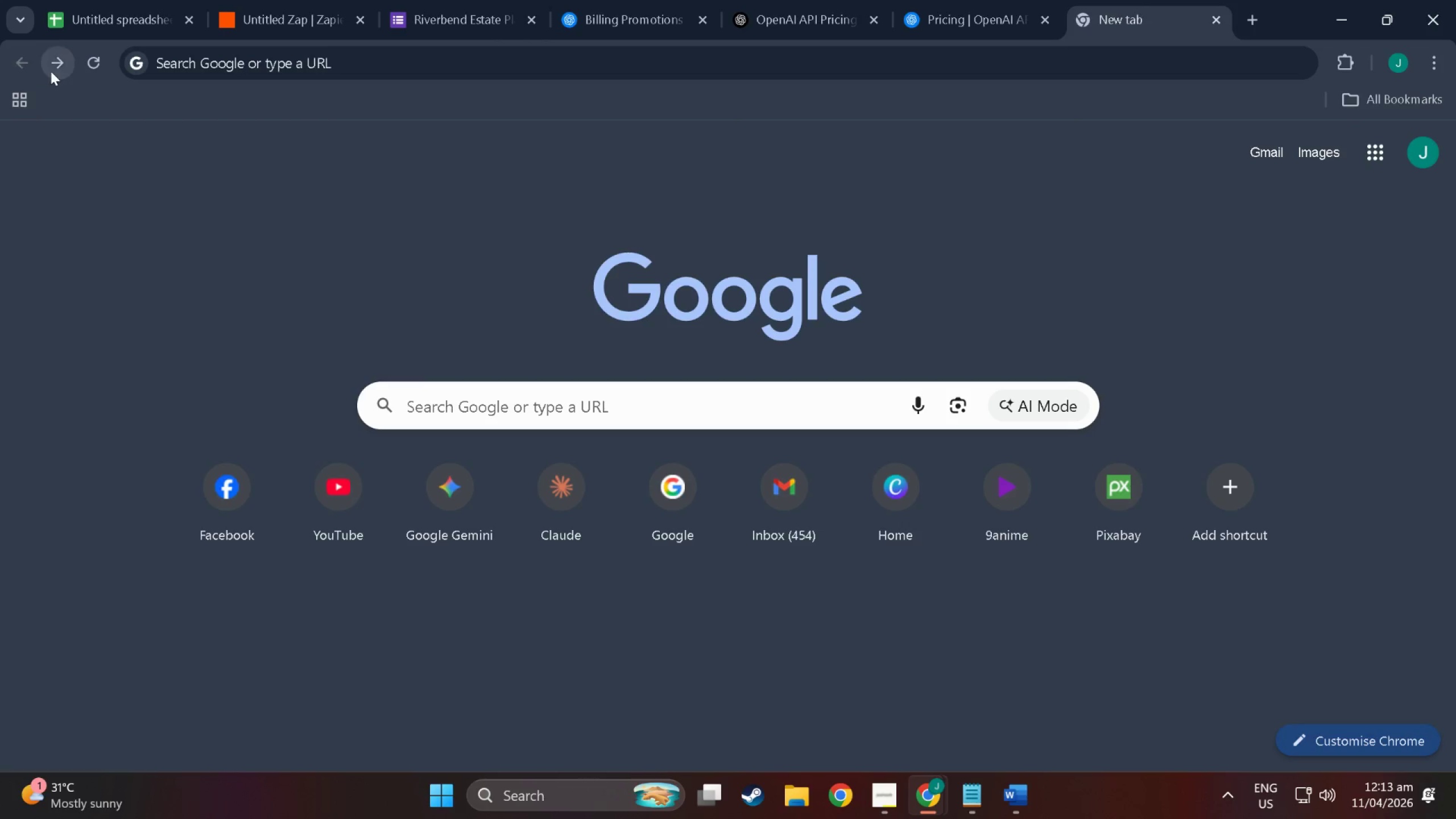 
double_click([51, 71])
 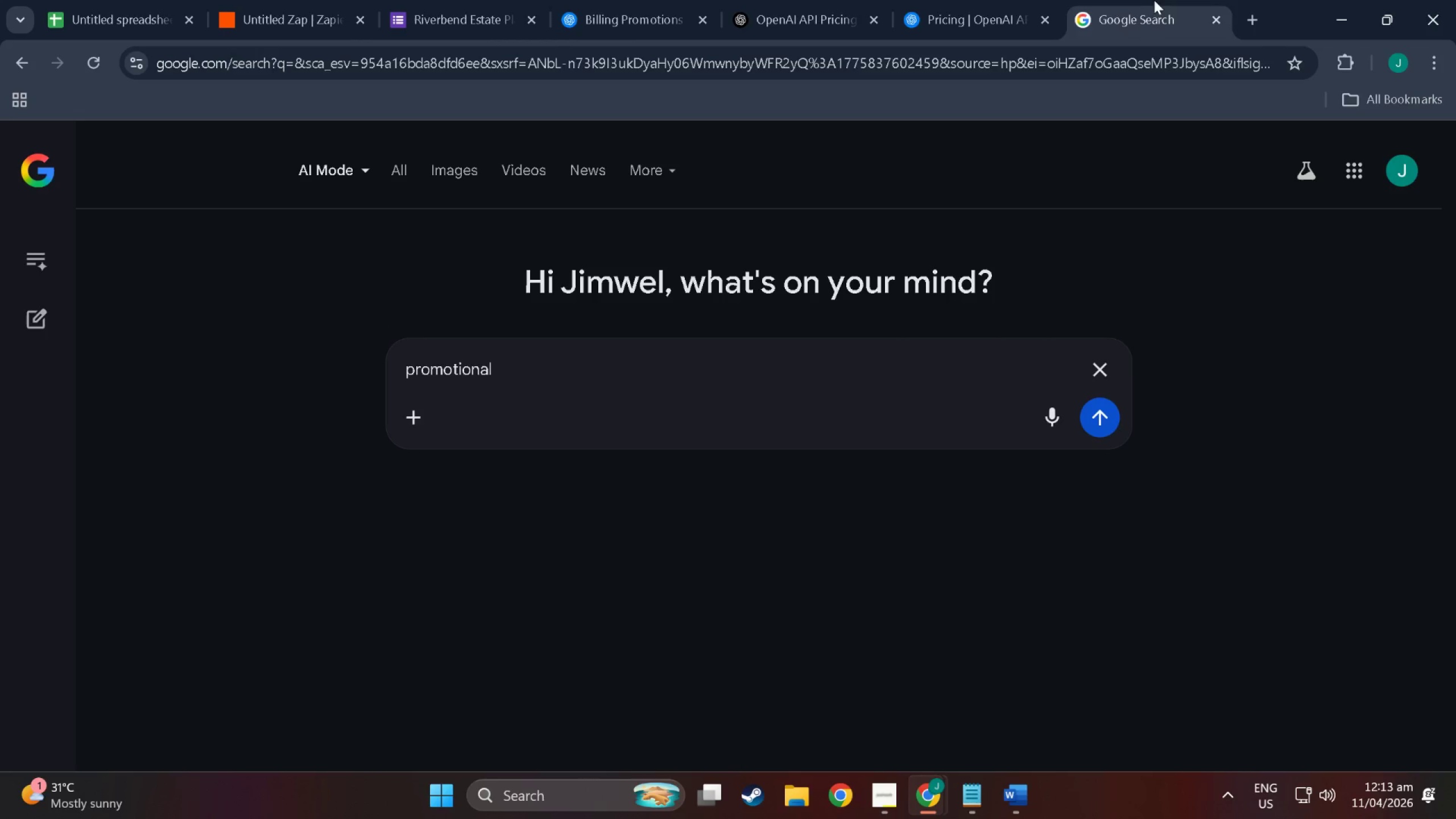 
left_click([974, 0])
 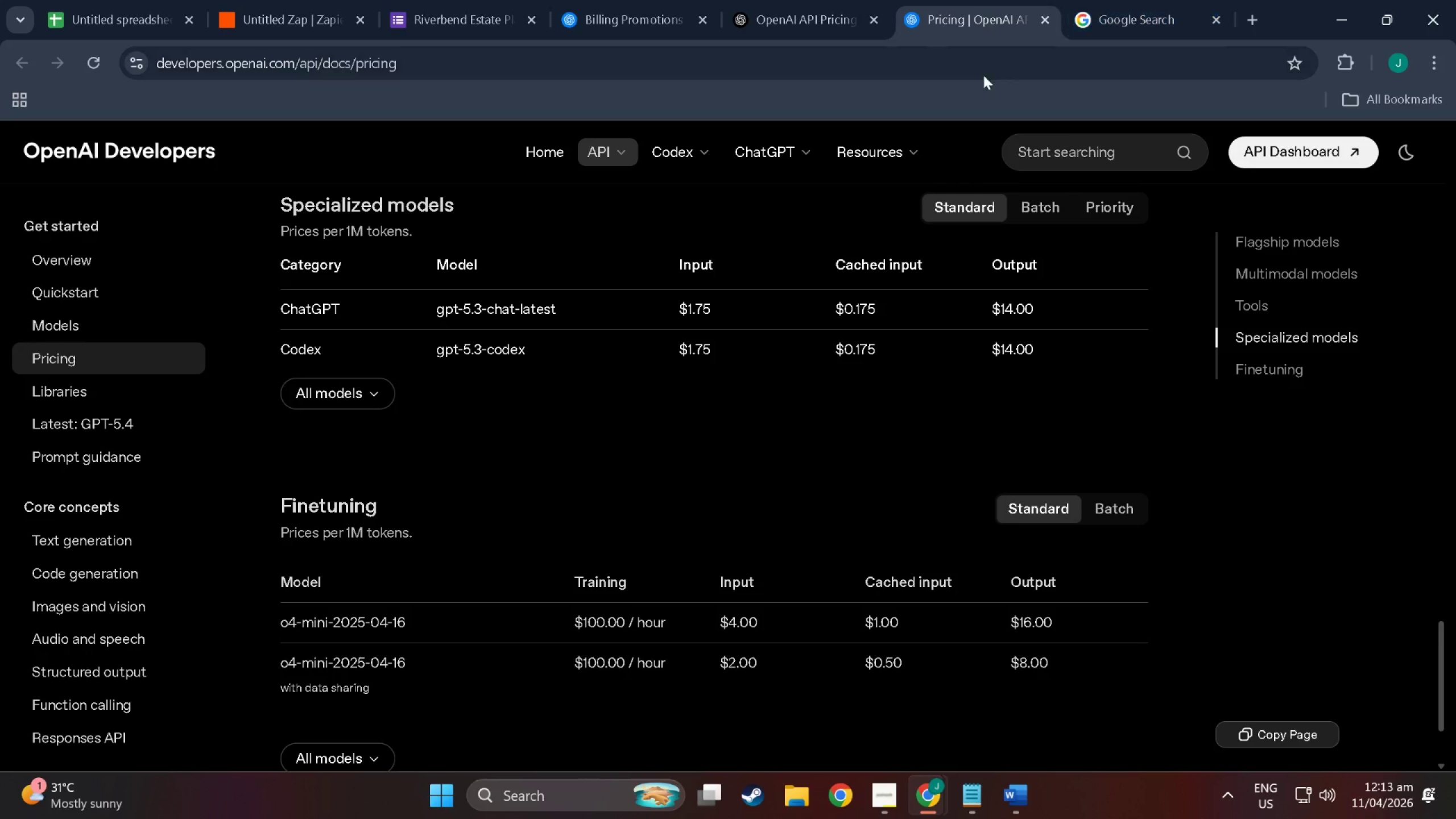 
scroll: coordinate [822, 439], scroll_direction: up, amount: 45.0
 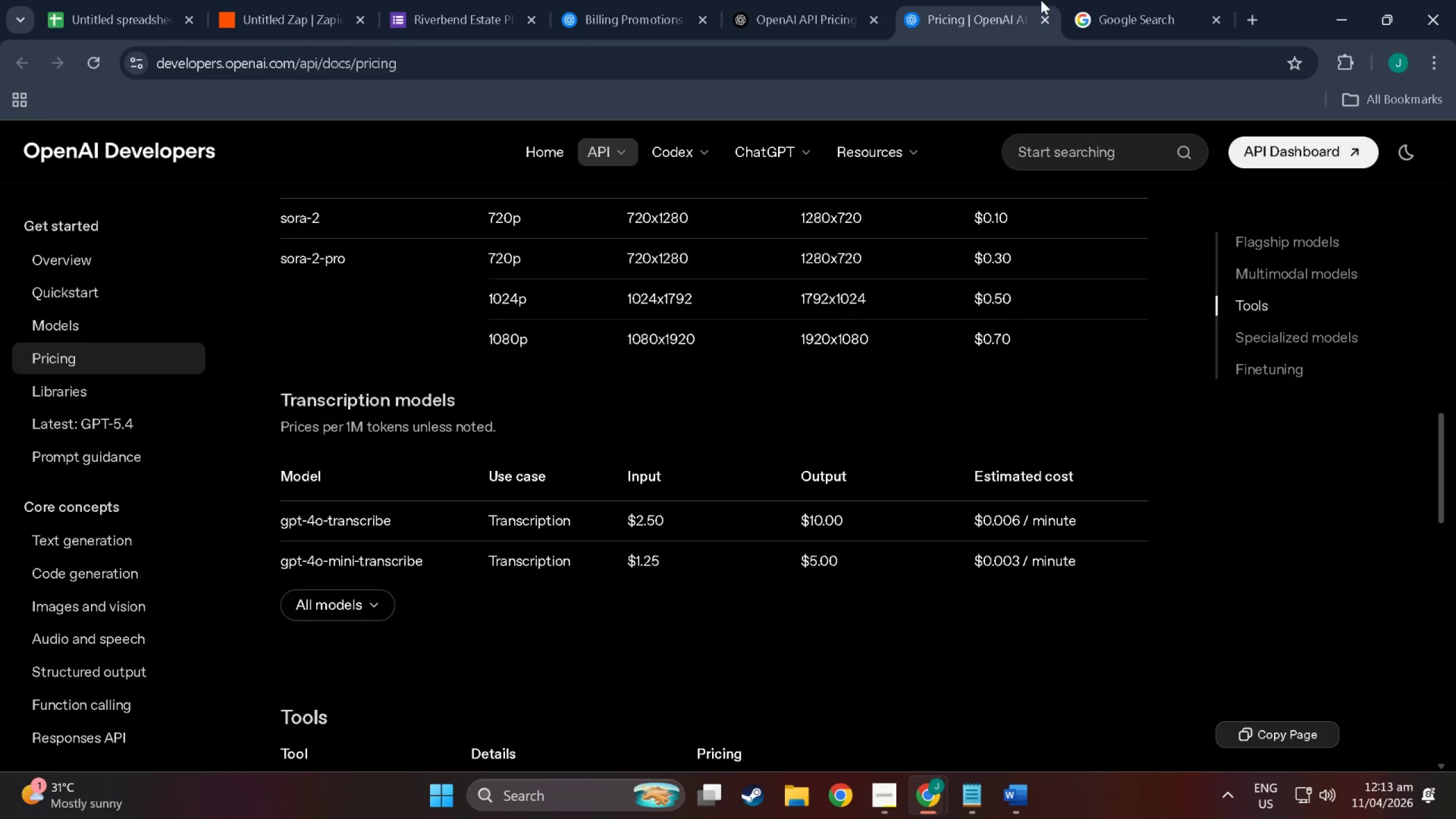 
left_click([1140, 0])
 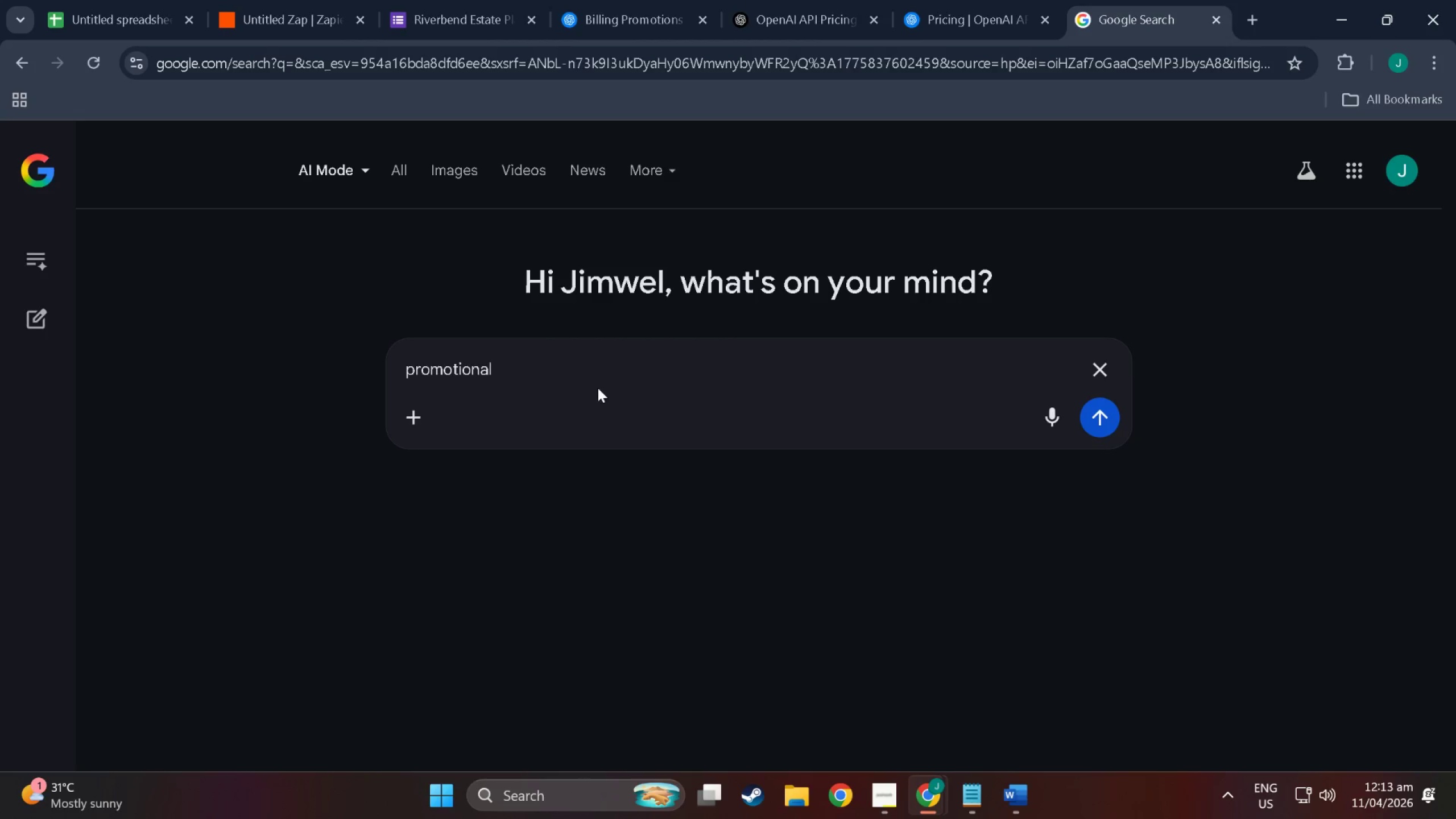 
left_click([582, 378])
 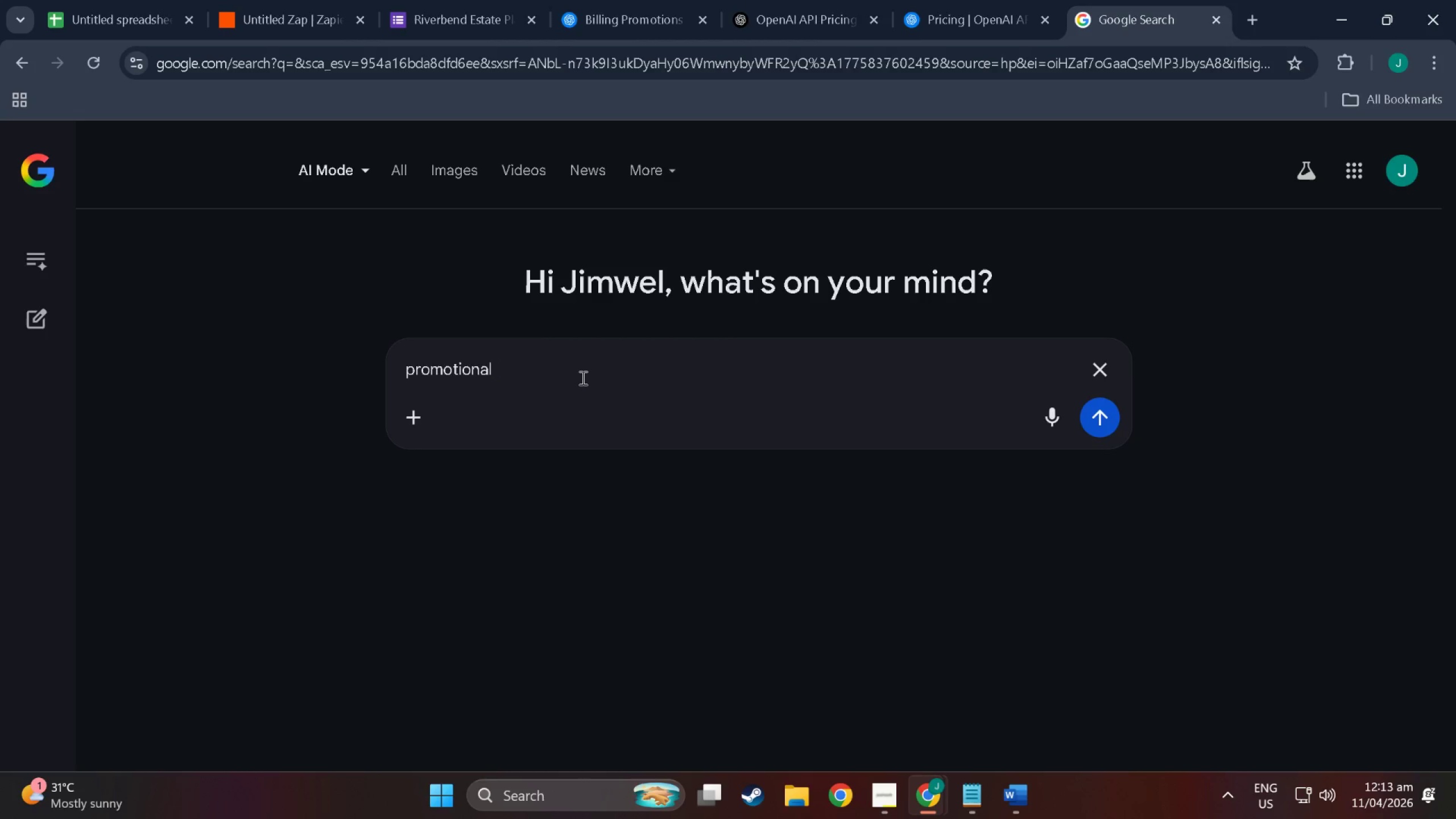 
type(code for Open A)
key(Backspace)
key(Backspace)
type(AI)
 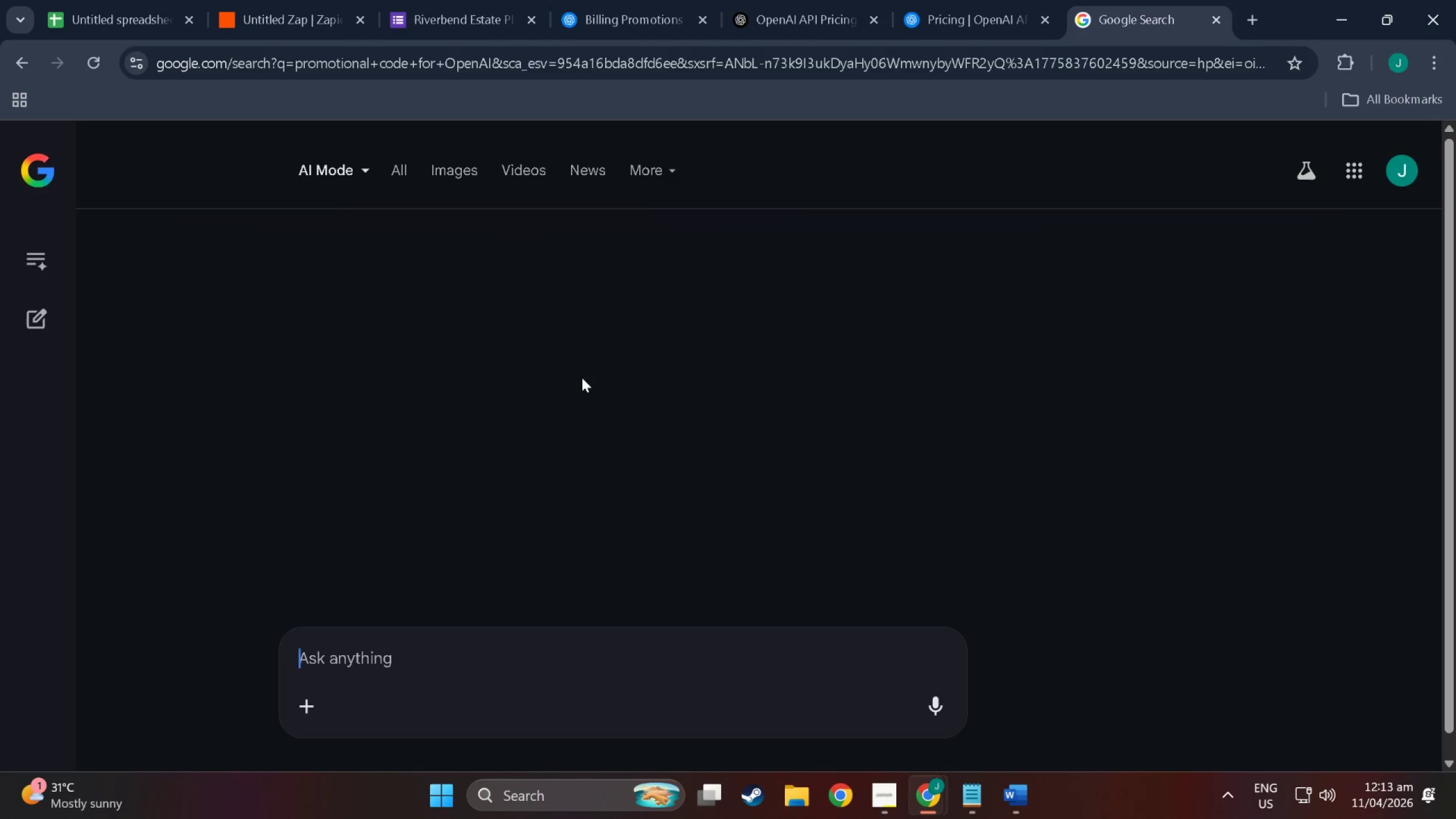 
 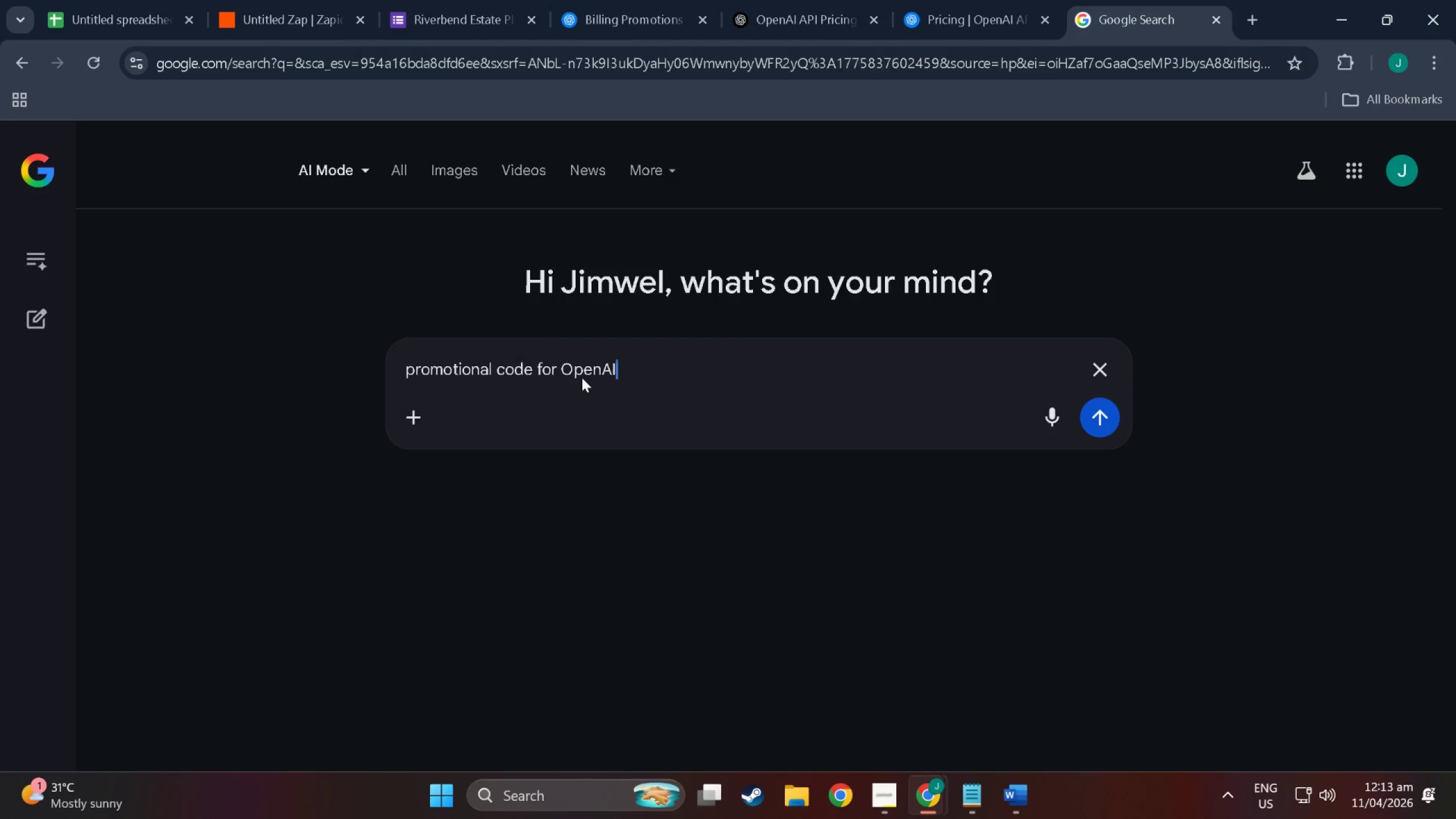 
key(Enter)
 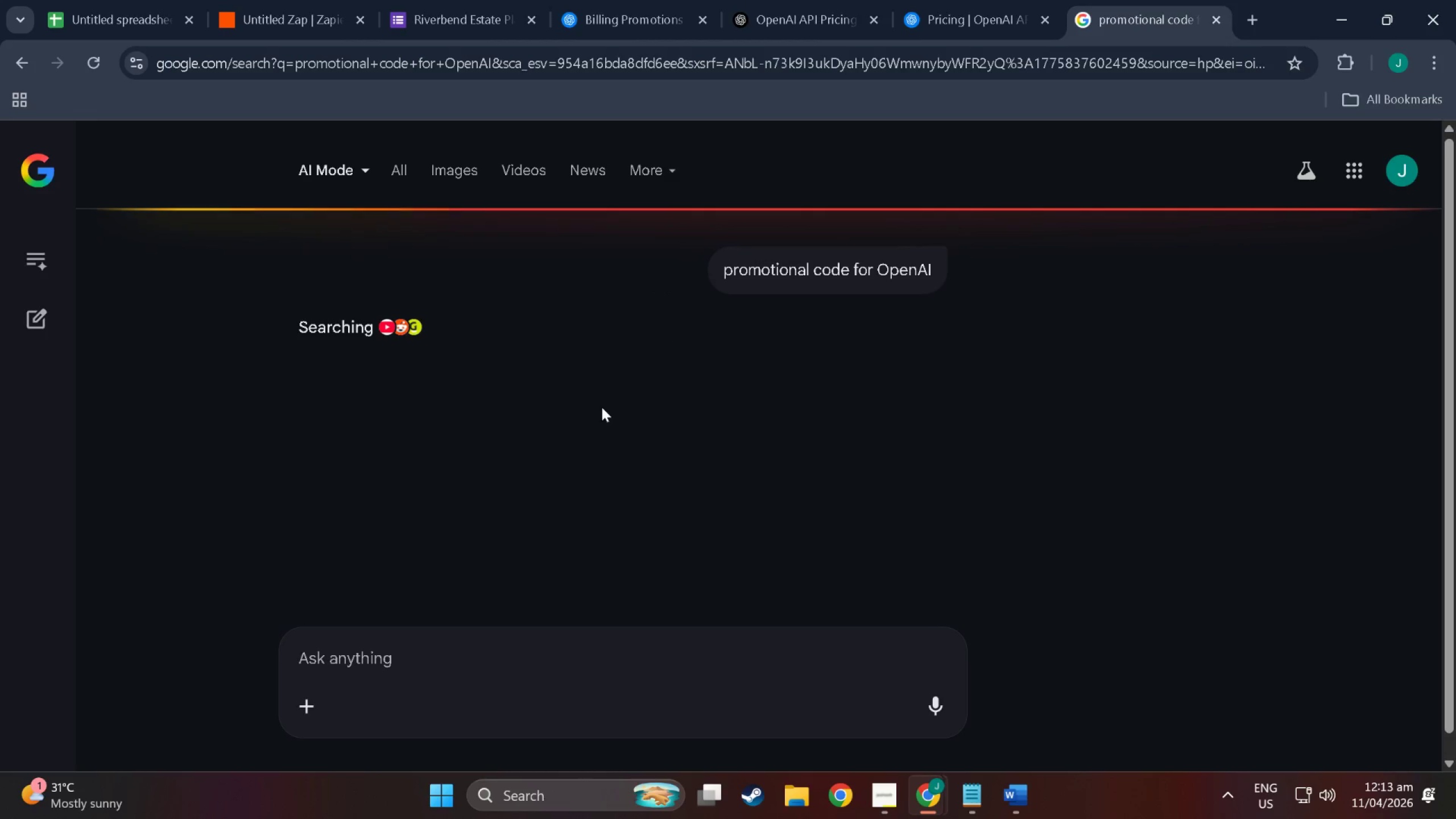 
mouse_move([653, 380])
 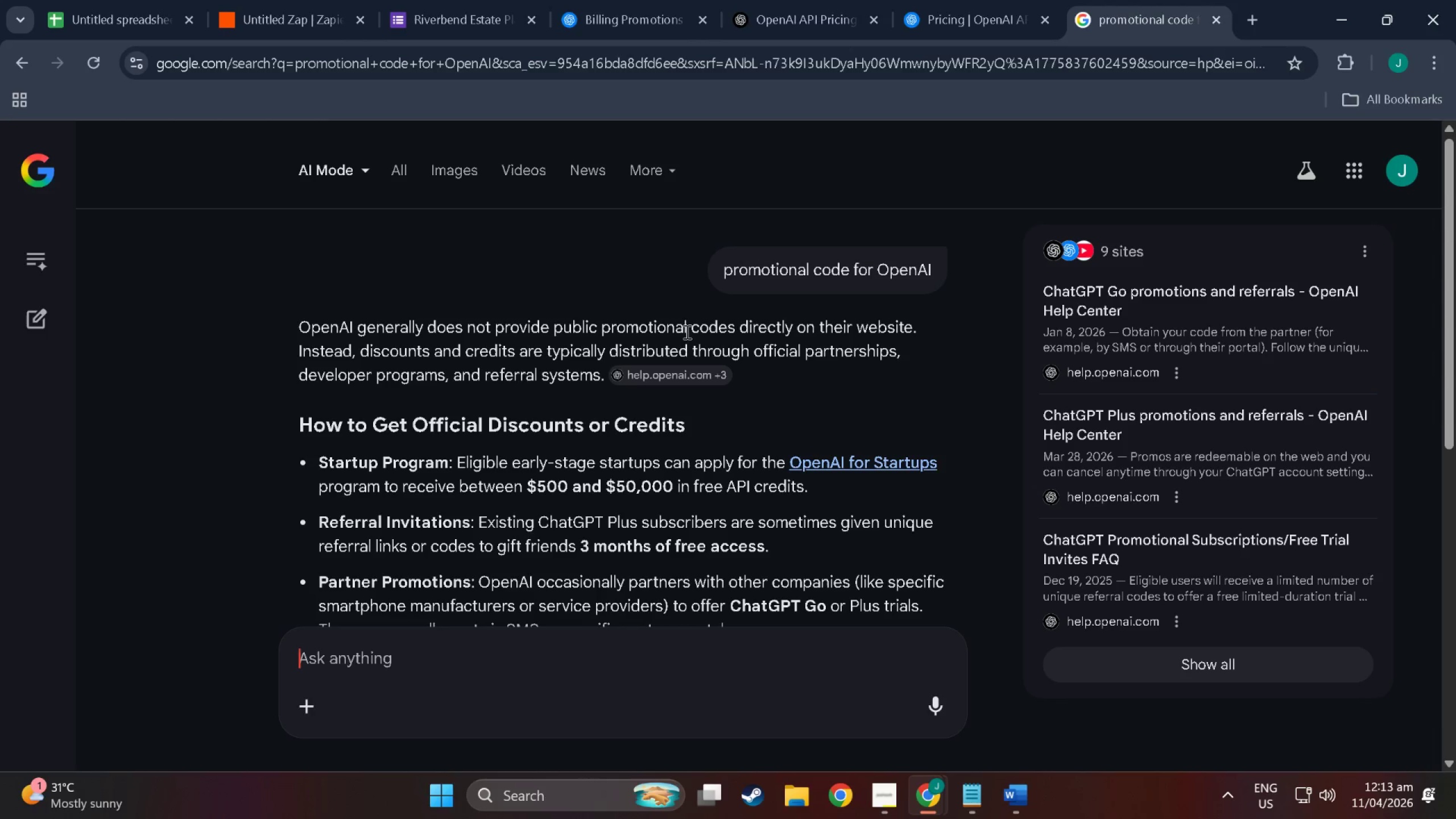 
wait(5.06)
 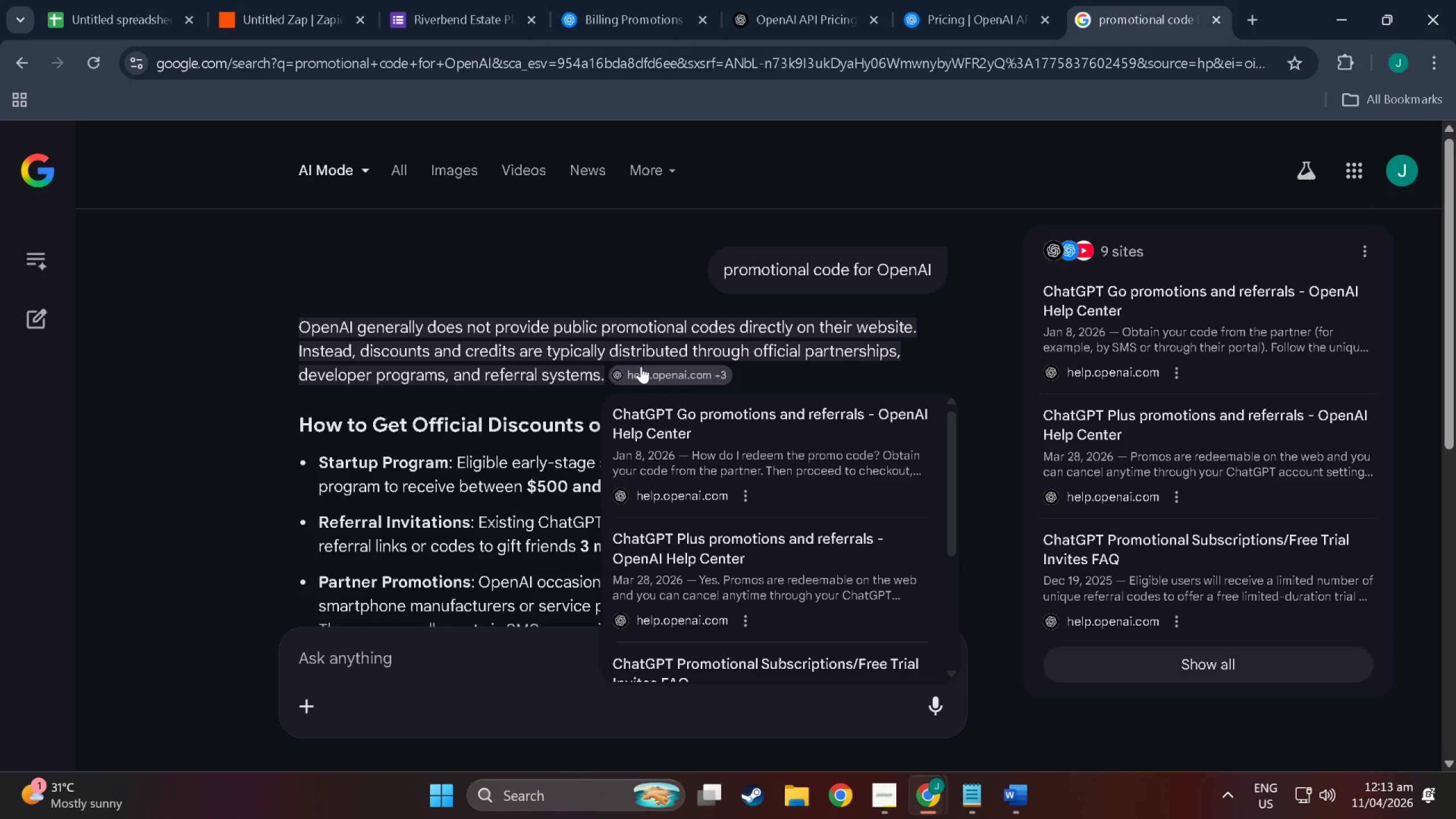 
scroll: coordinate [432, 388], scroll_direction: down, amount: 4.0
 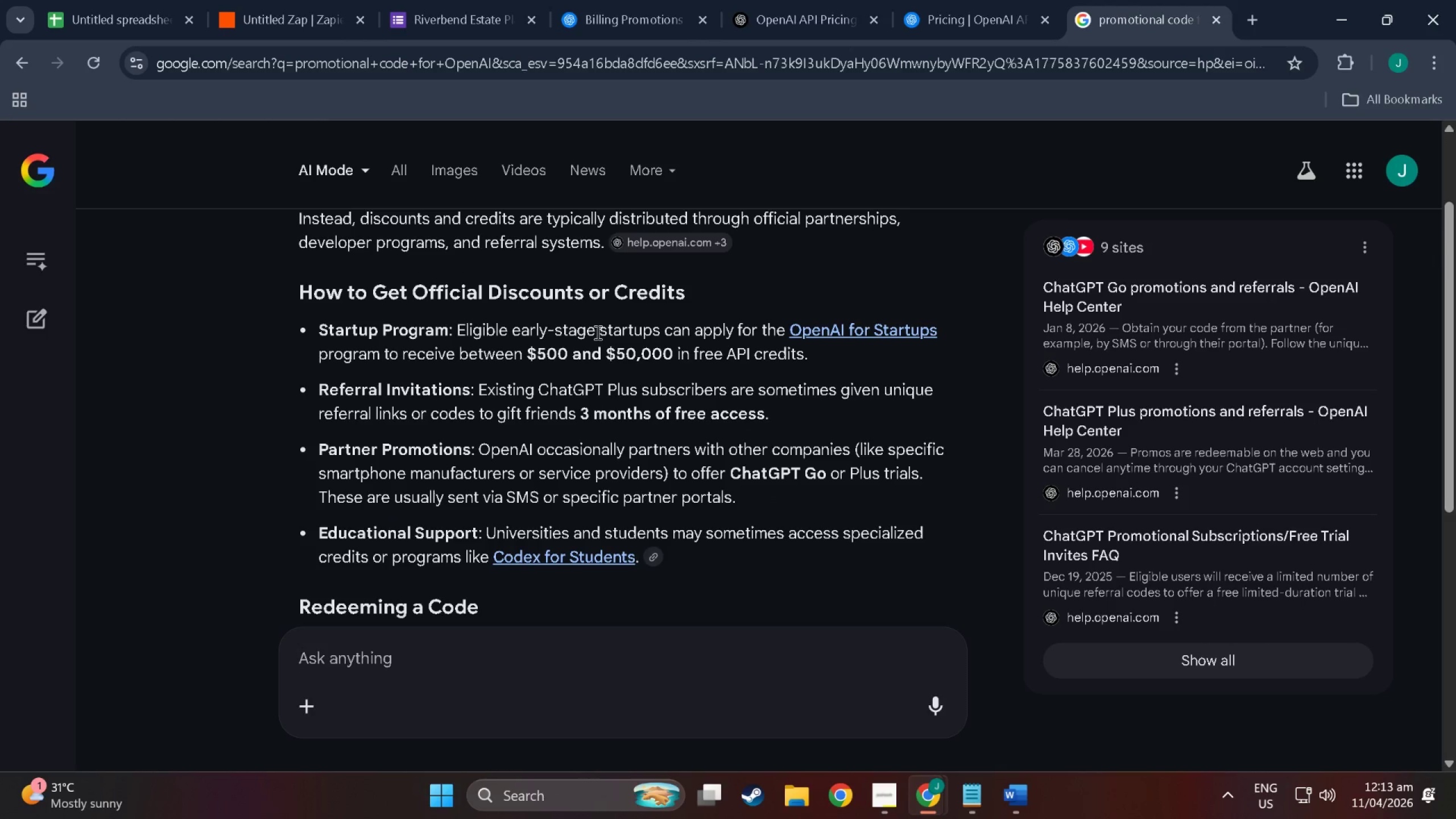 
wait(7.93)
 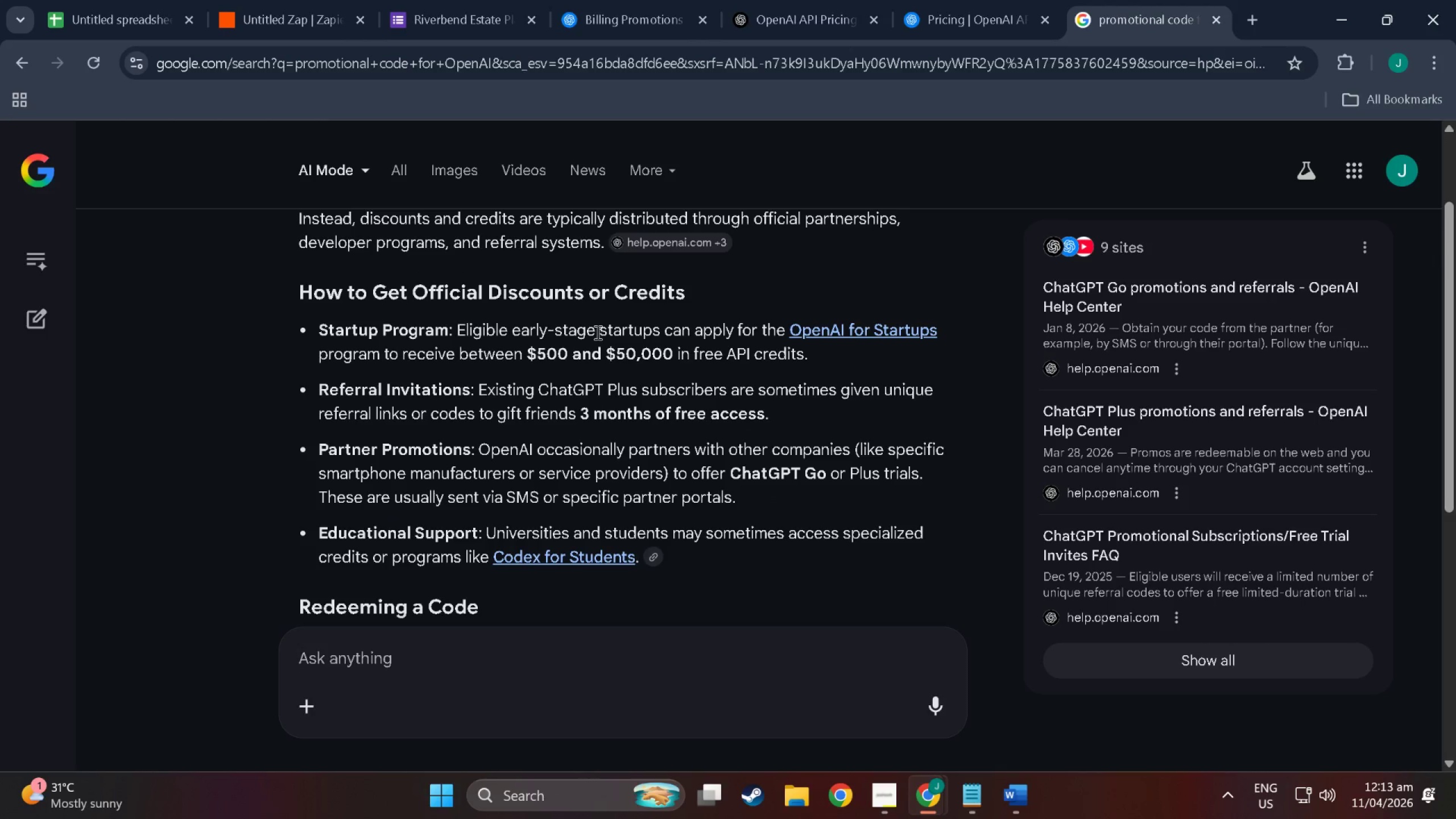 
scroll: coordinate [690, 387], scroll_direction: down, amount: 2.0
 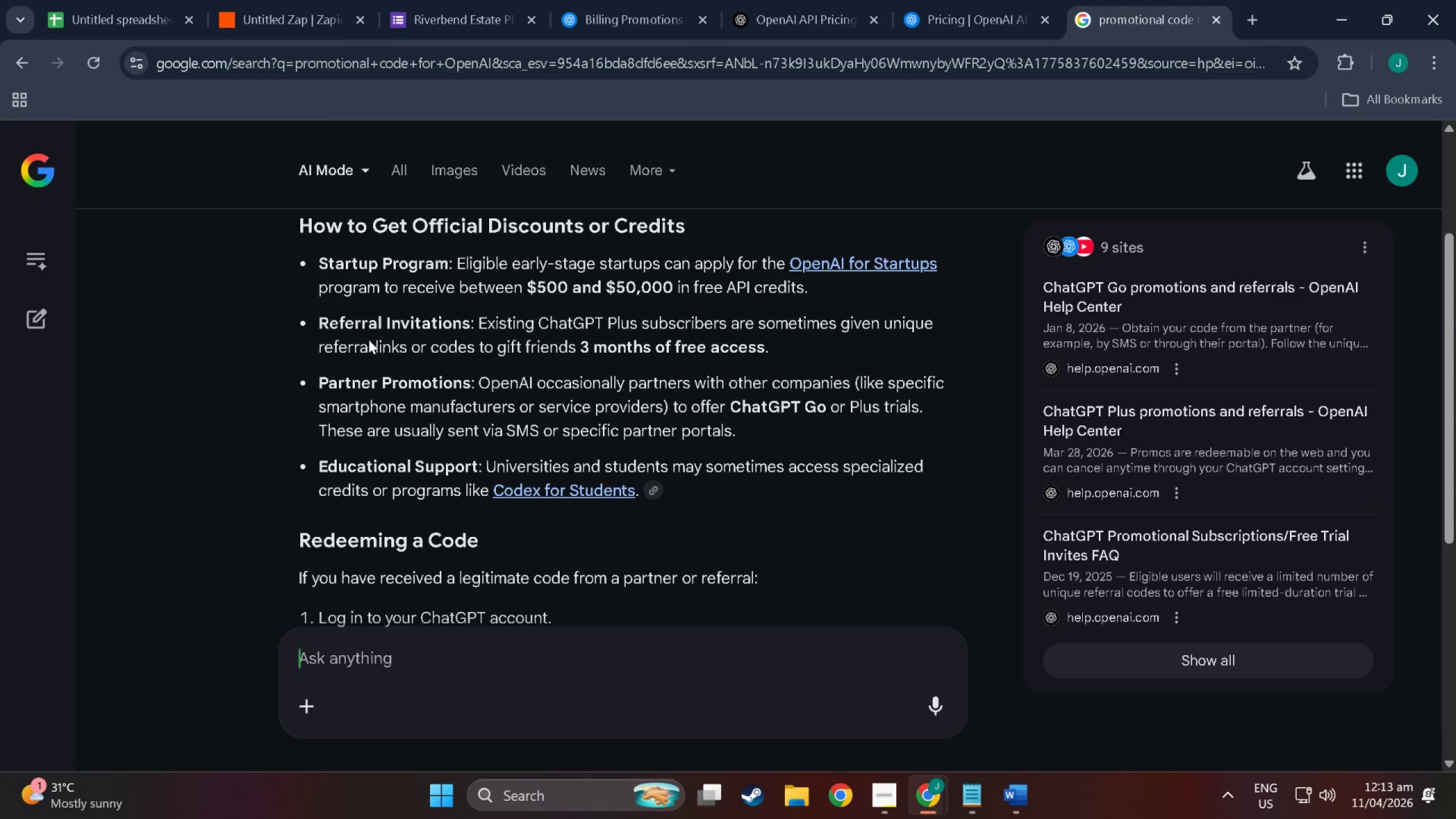 
wait(6.27)
 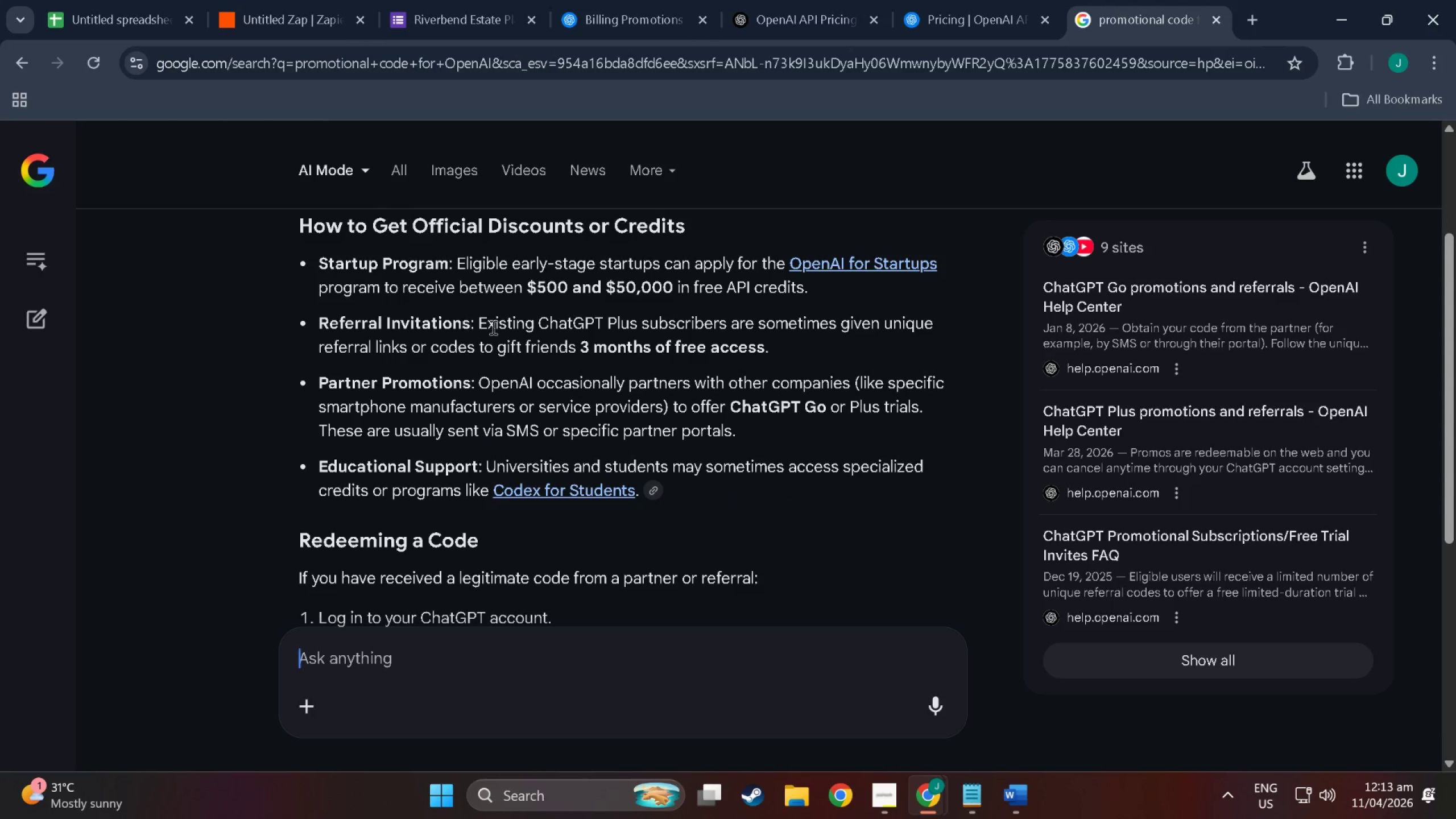 
scroll: coordinate [583, 359], scroll_direction: down, amount: 1.0
 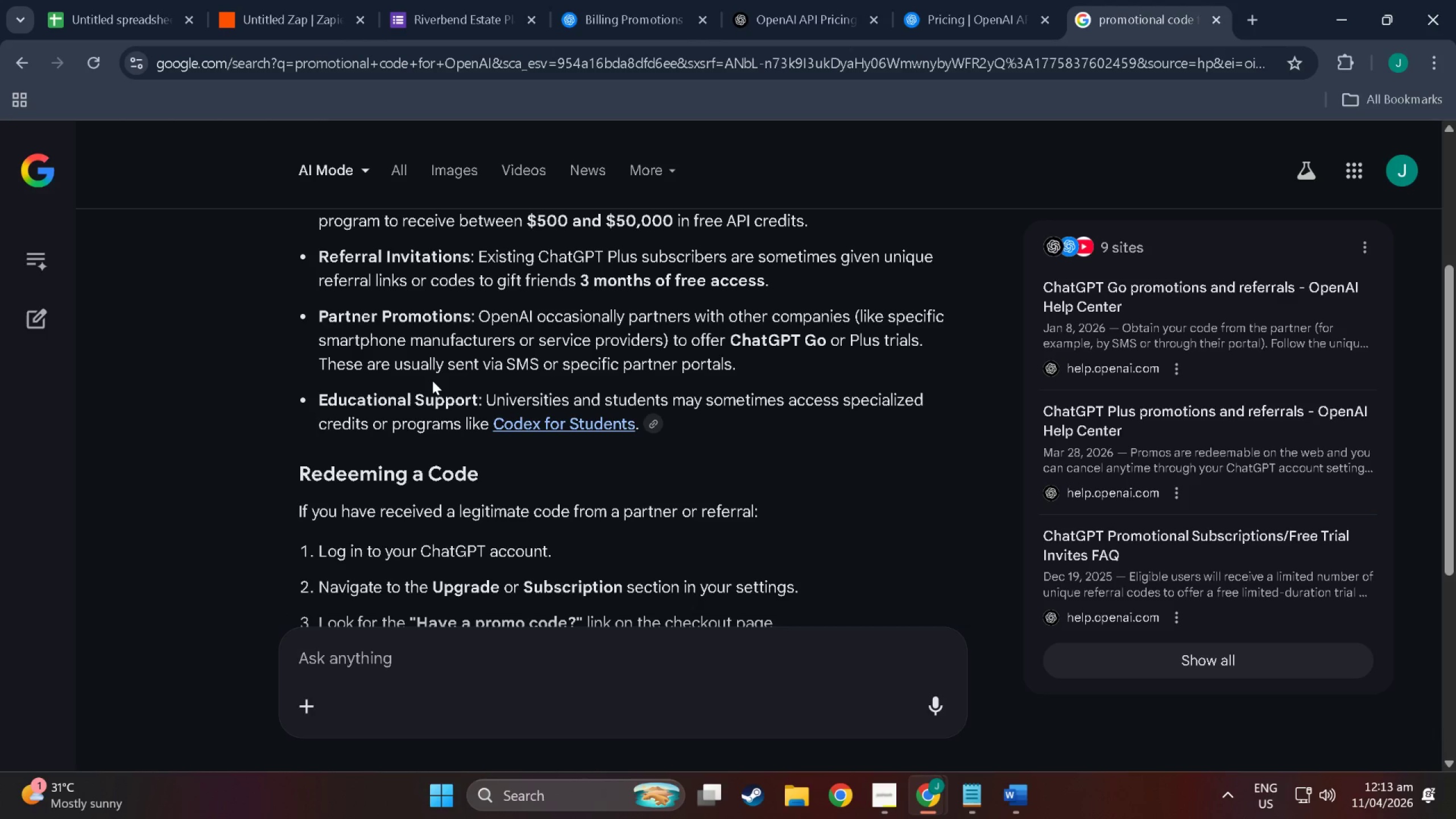 
wait(12.96)
 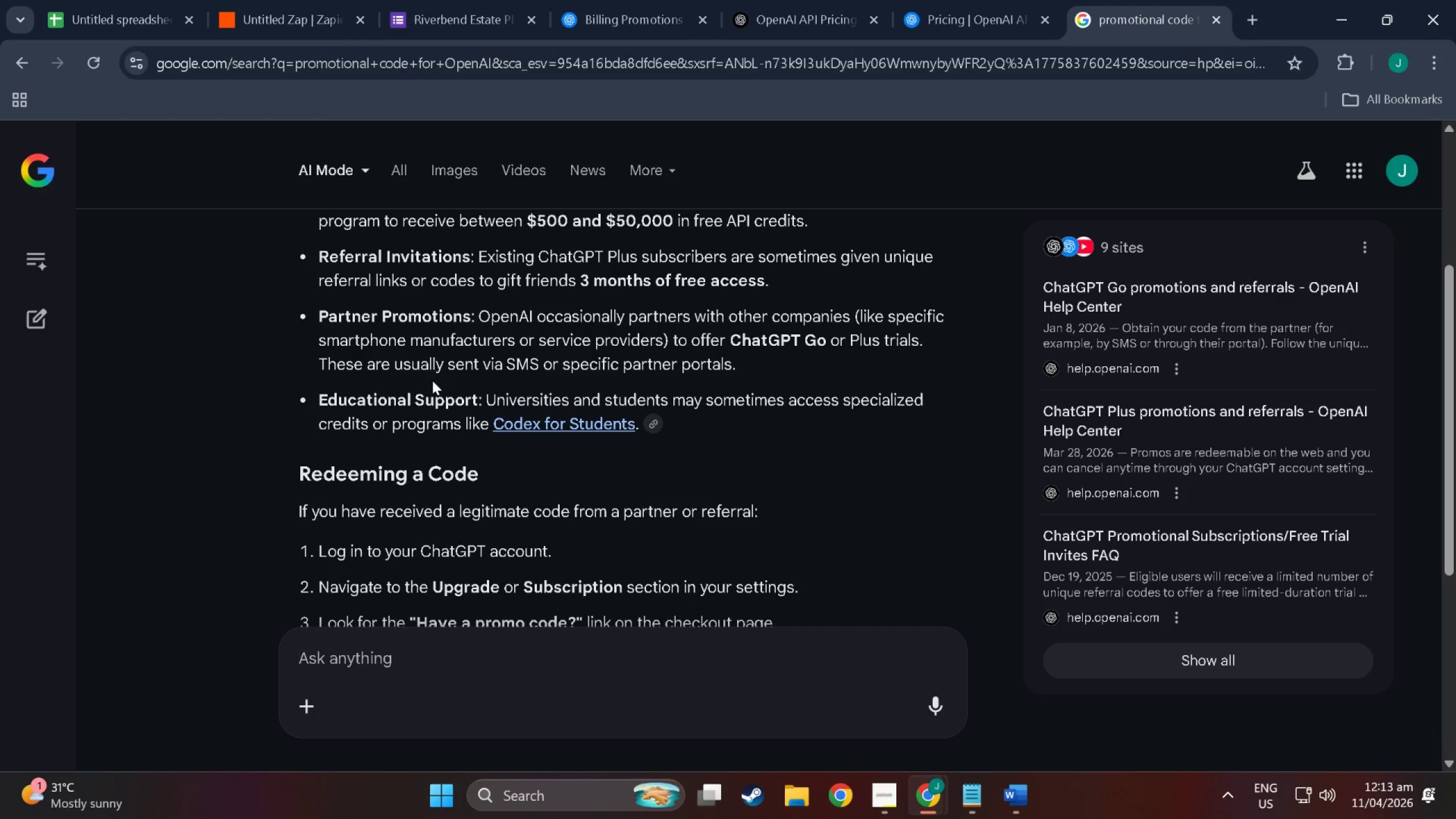 
scroll: coordinate [539, 404], scroll_direction: down, amount: 7.0
 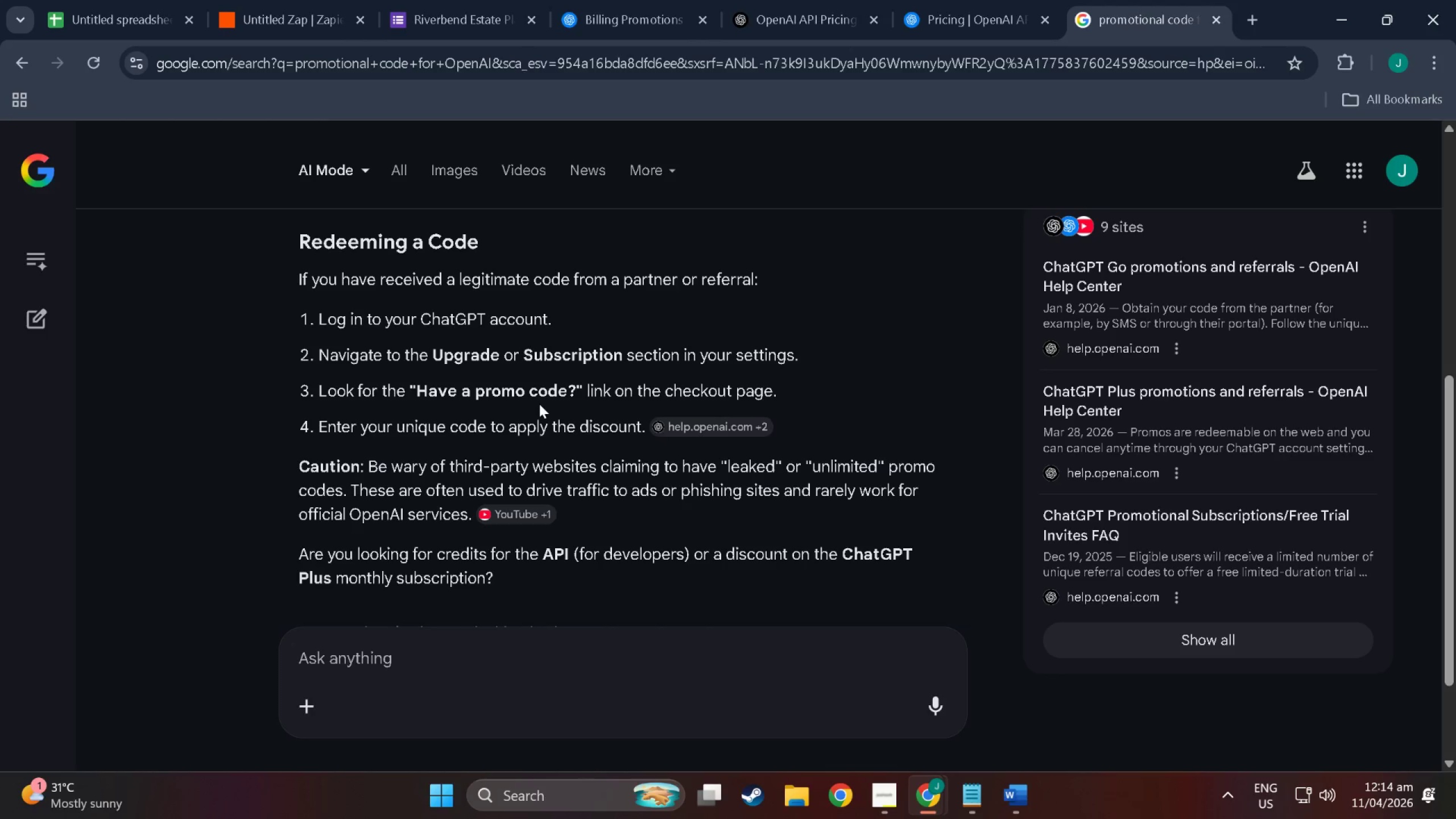 
scroll: coordinate [539, 404], scroll_direction: down, amount: 2.0
 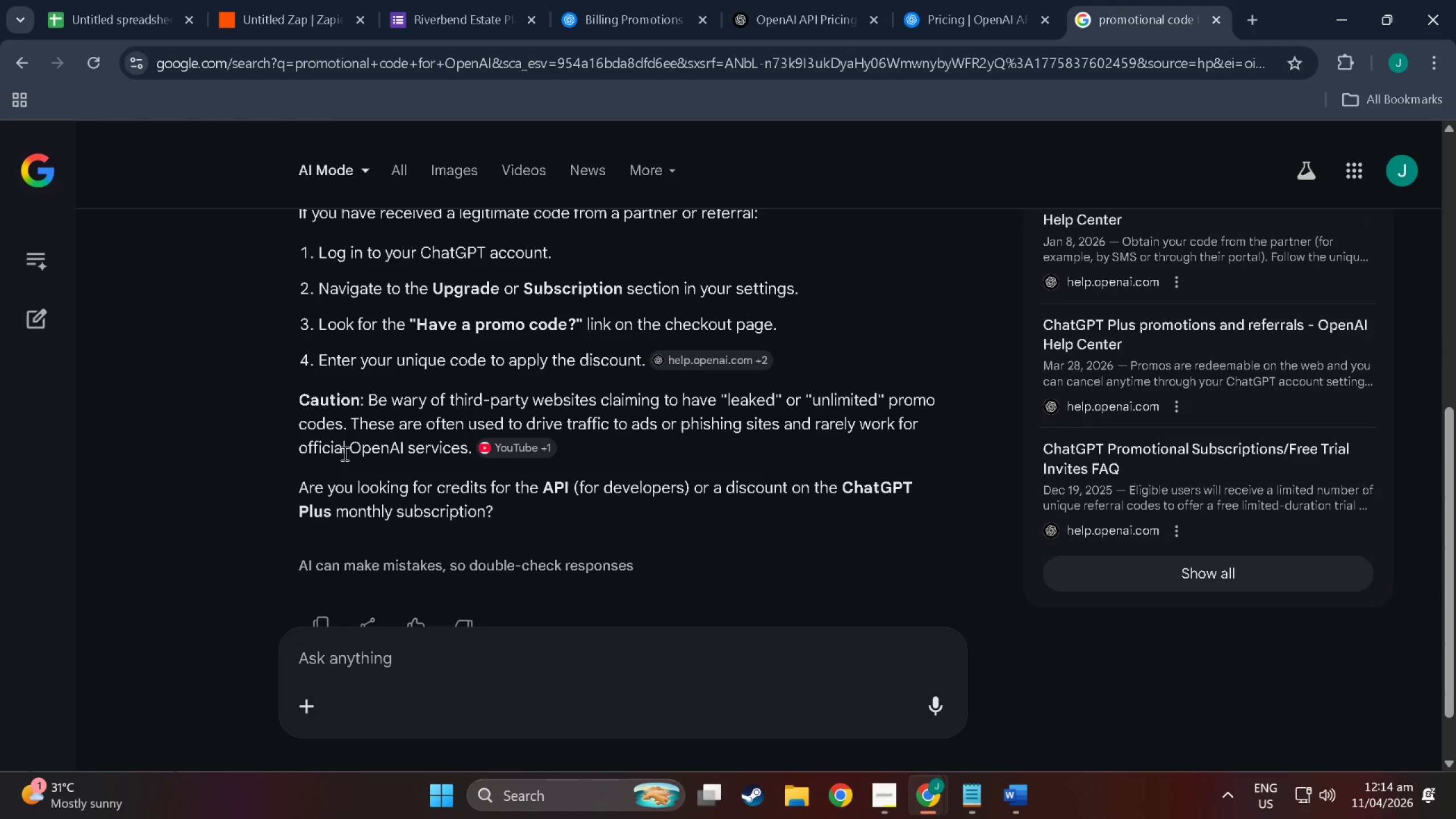 
wait(10.44)
 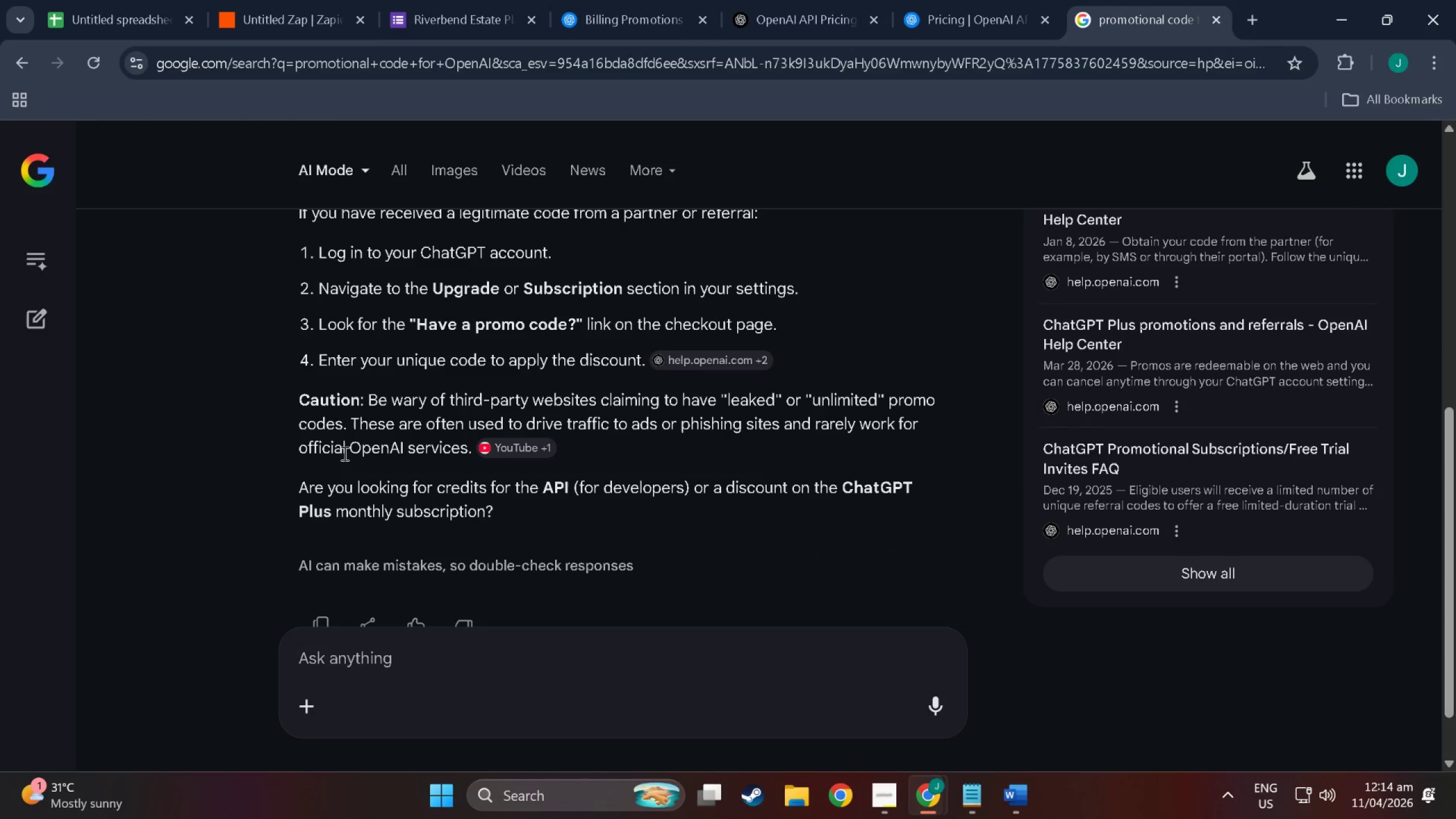 
scroll: coordinate [567, 470], scroll_direction: down, amount: 4.0
 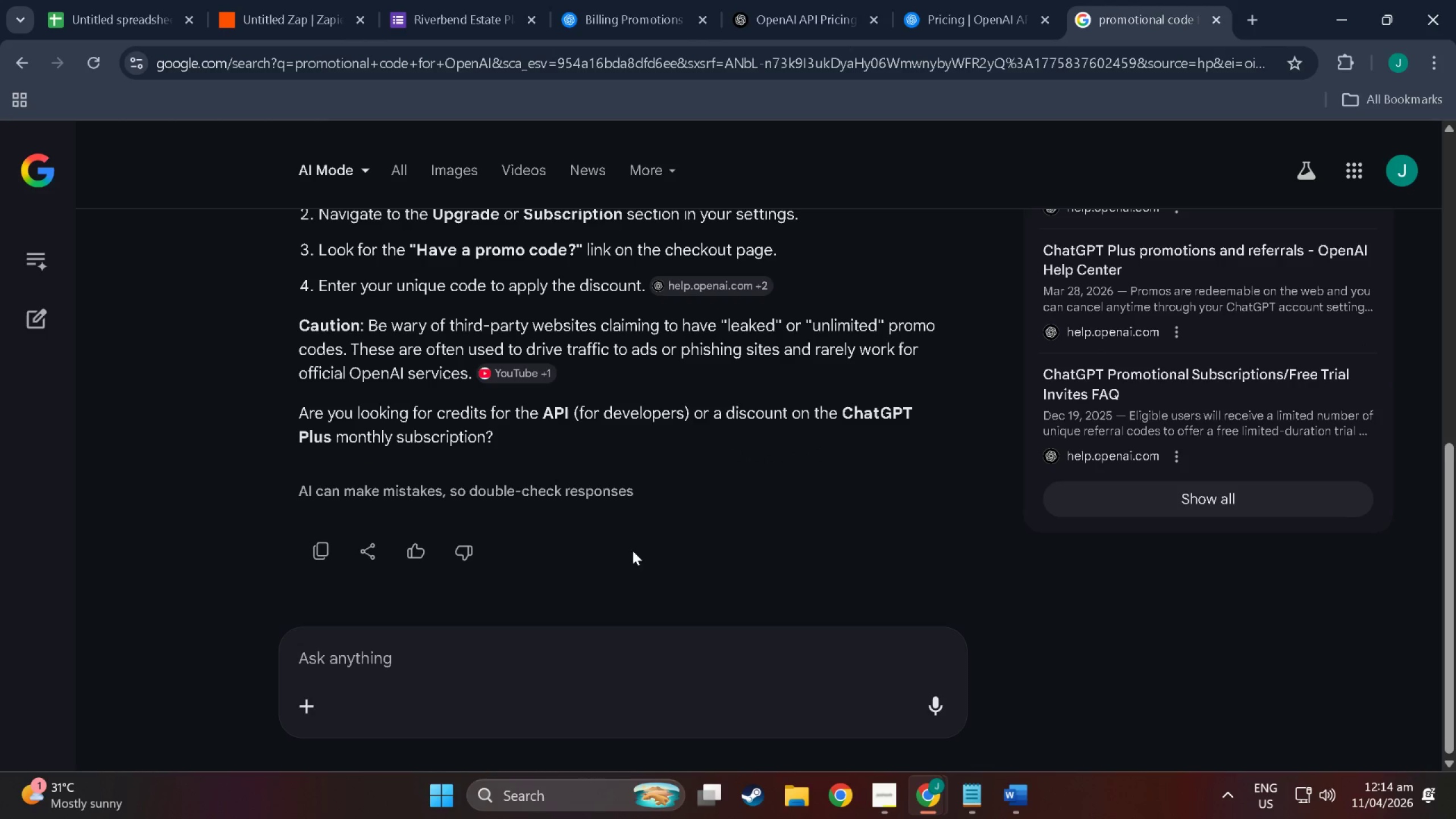 
left_click([623, 666])
 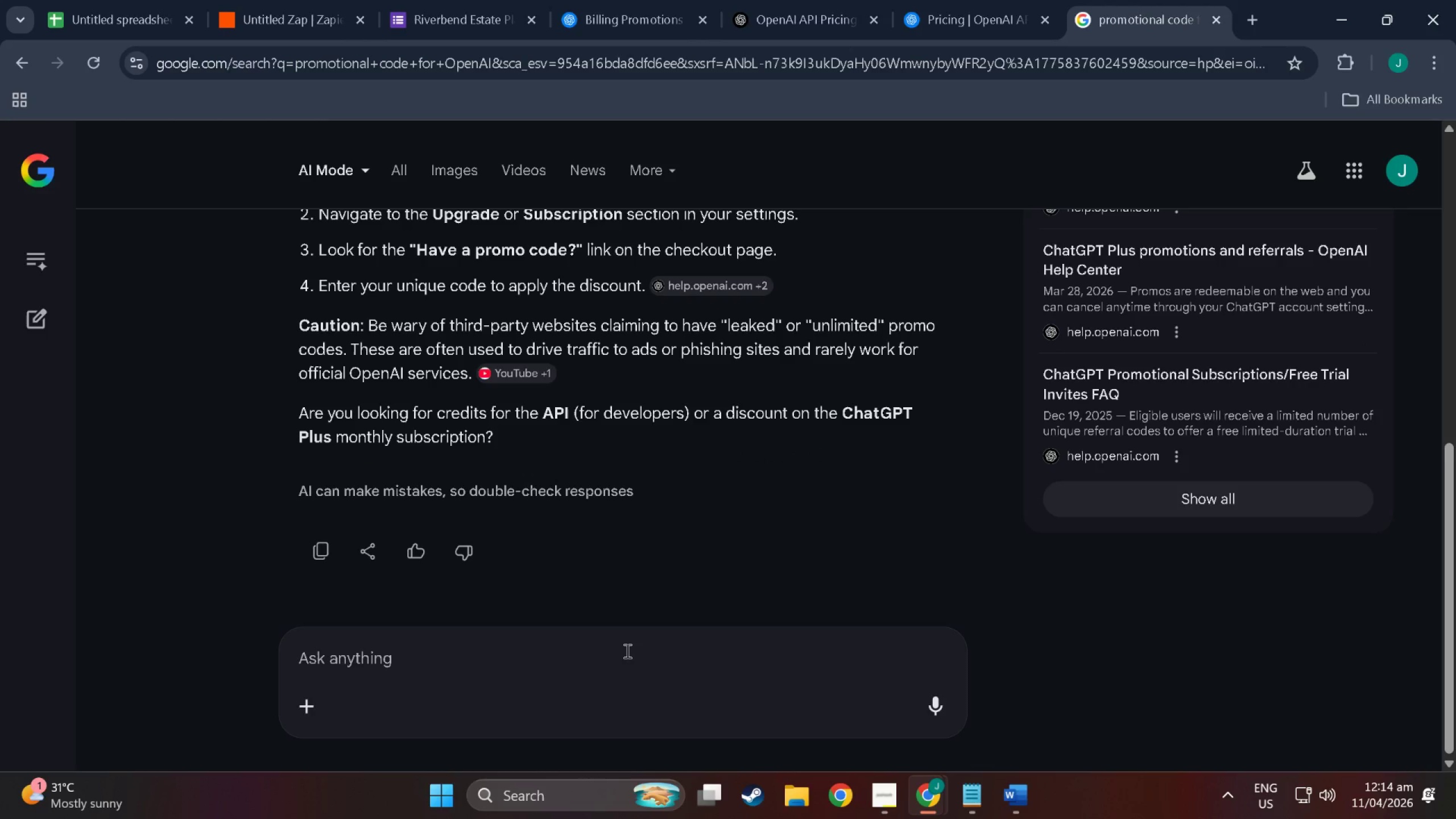 
type(for API key usag)
key(Backspace)
key(Backspace)
key(Backspace)
key(Backspace)
type(credit usage)
 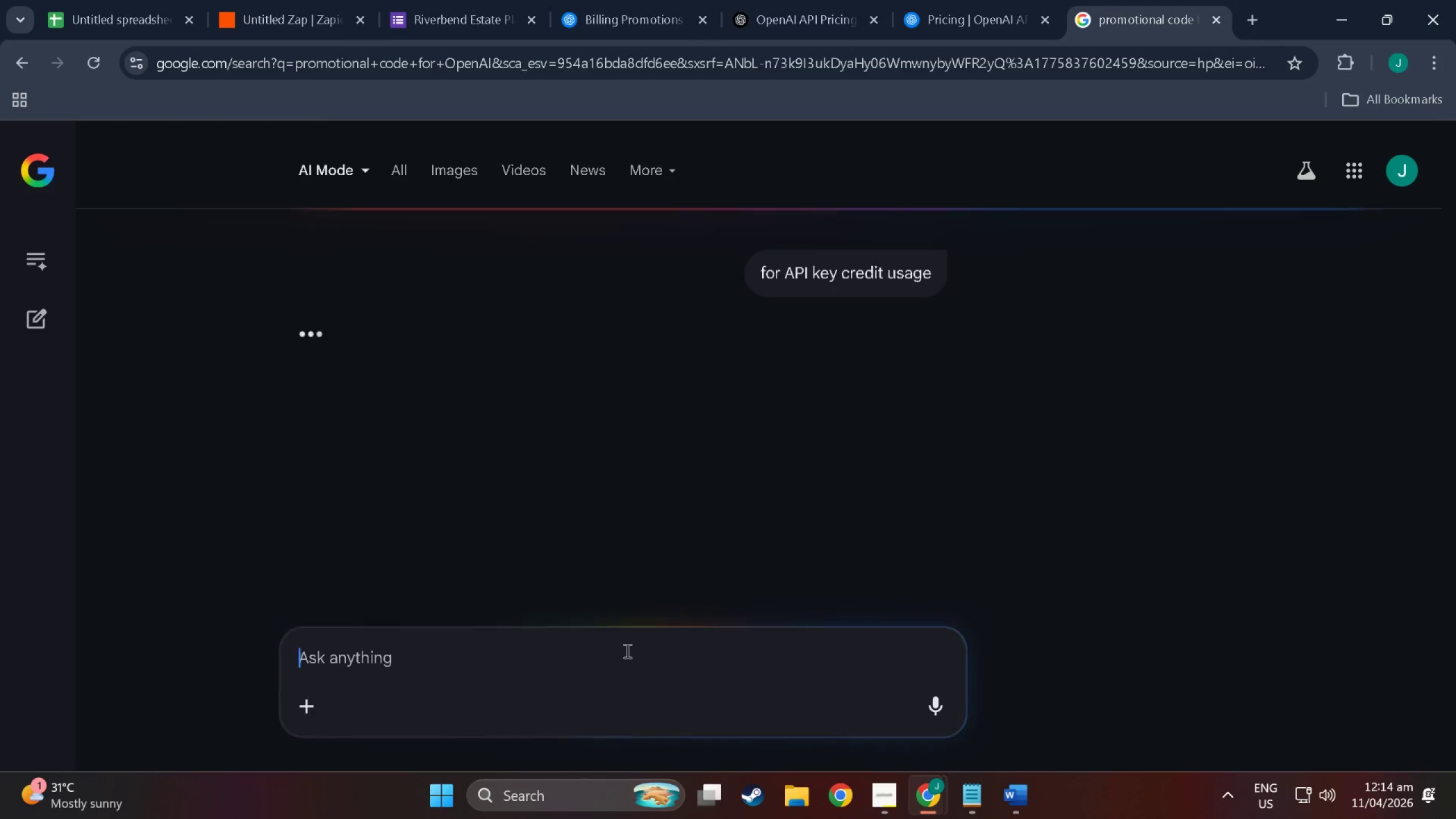 
 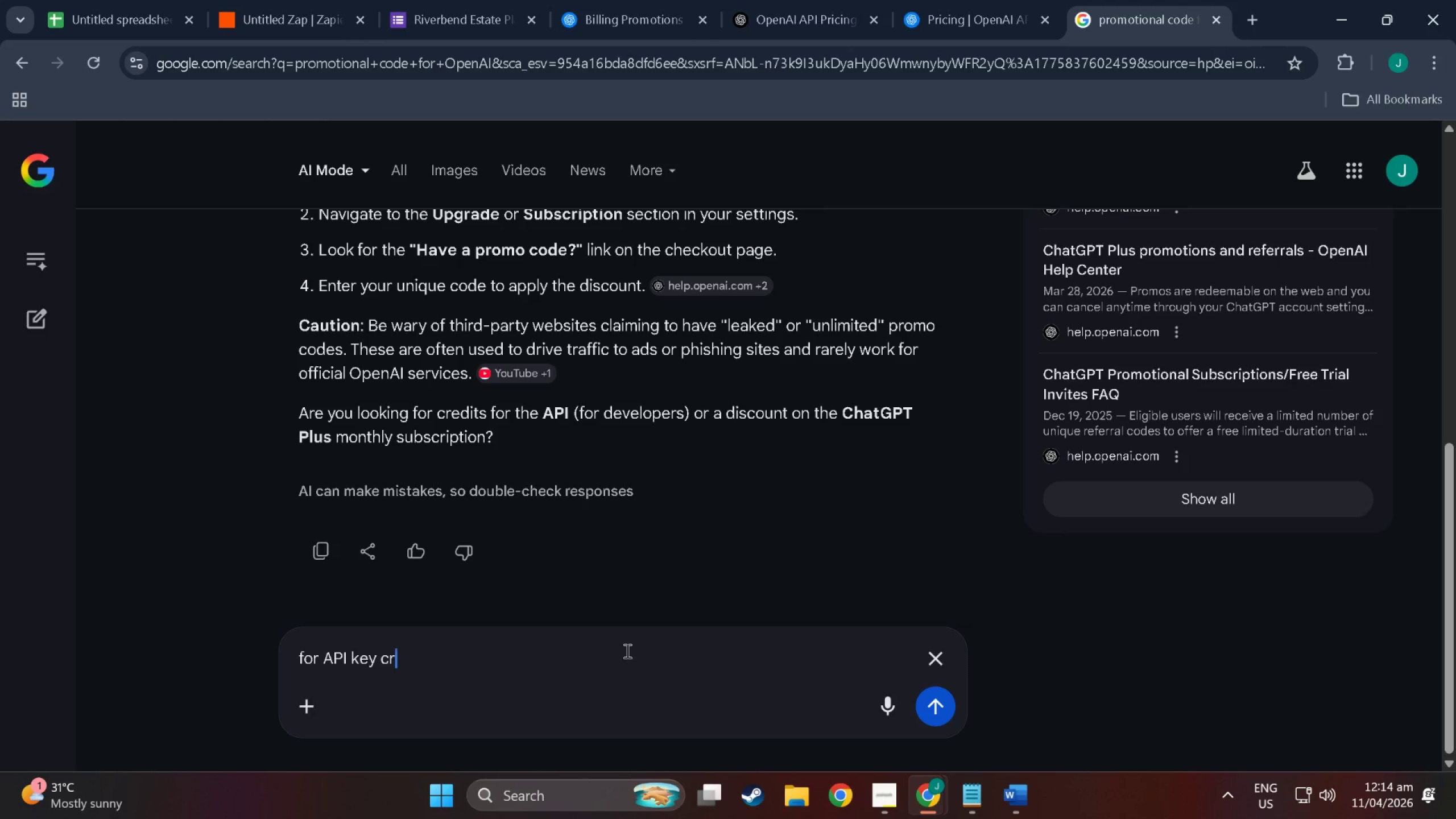 
key(Enter)
 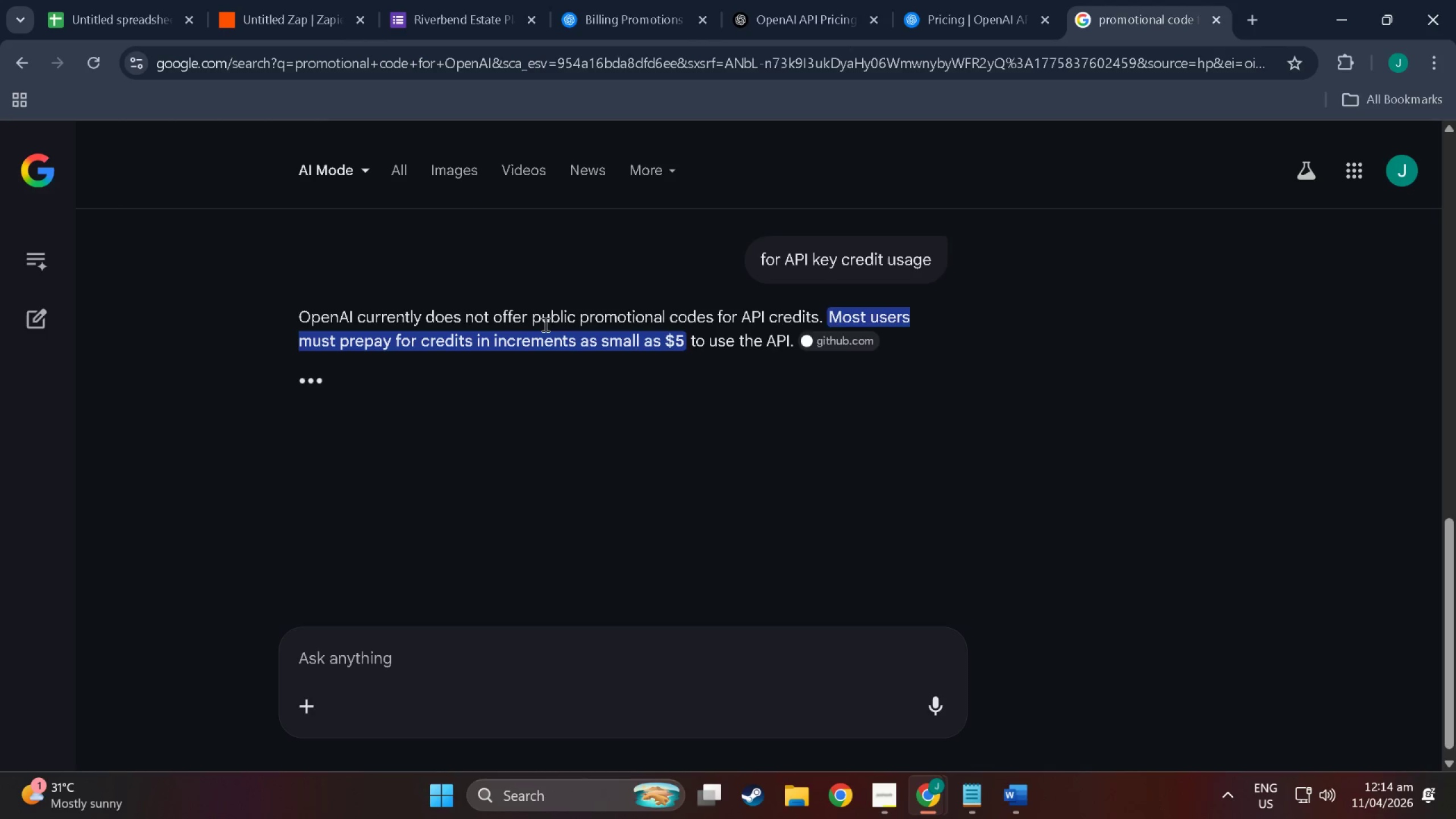 
wait(5.69)
 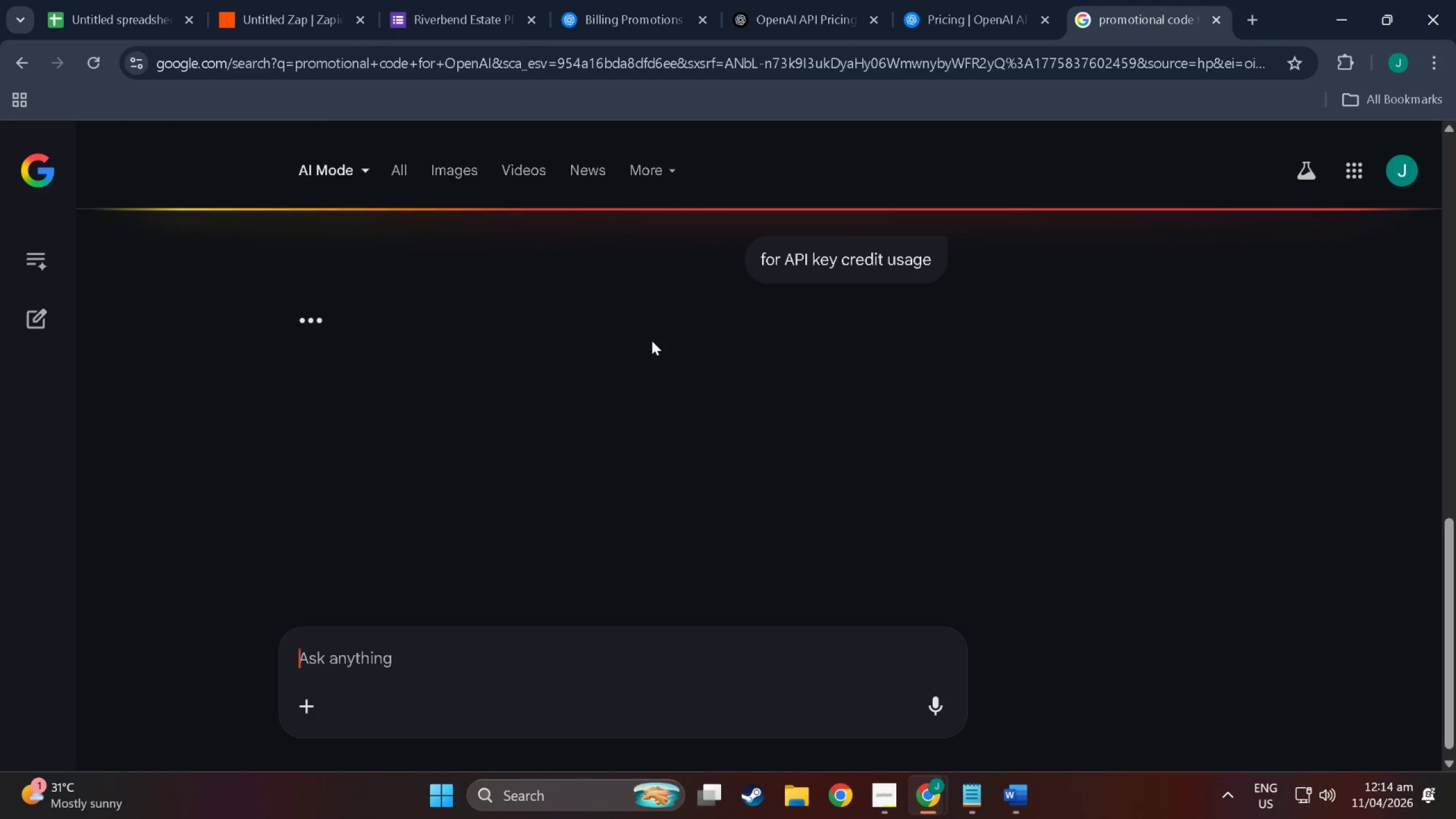 
scroll: coordinate [732, 297], scroll_direction: down, amount: 4.0
 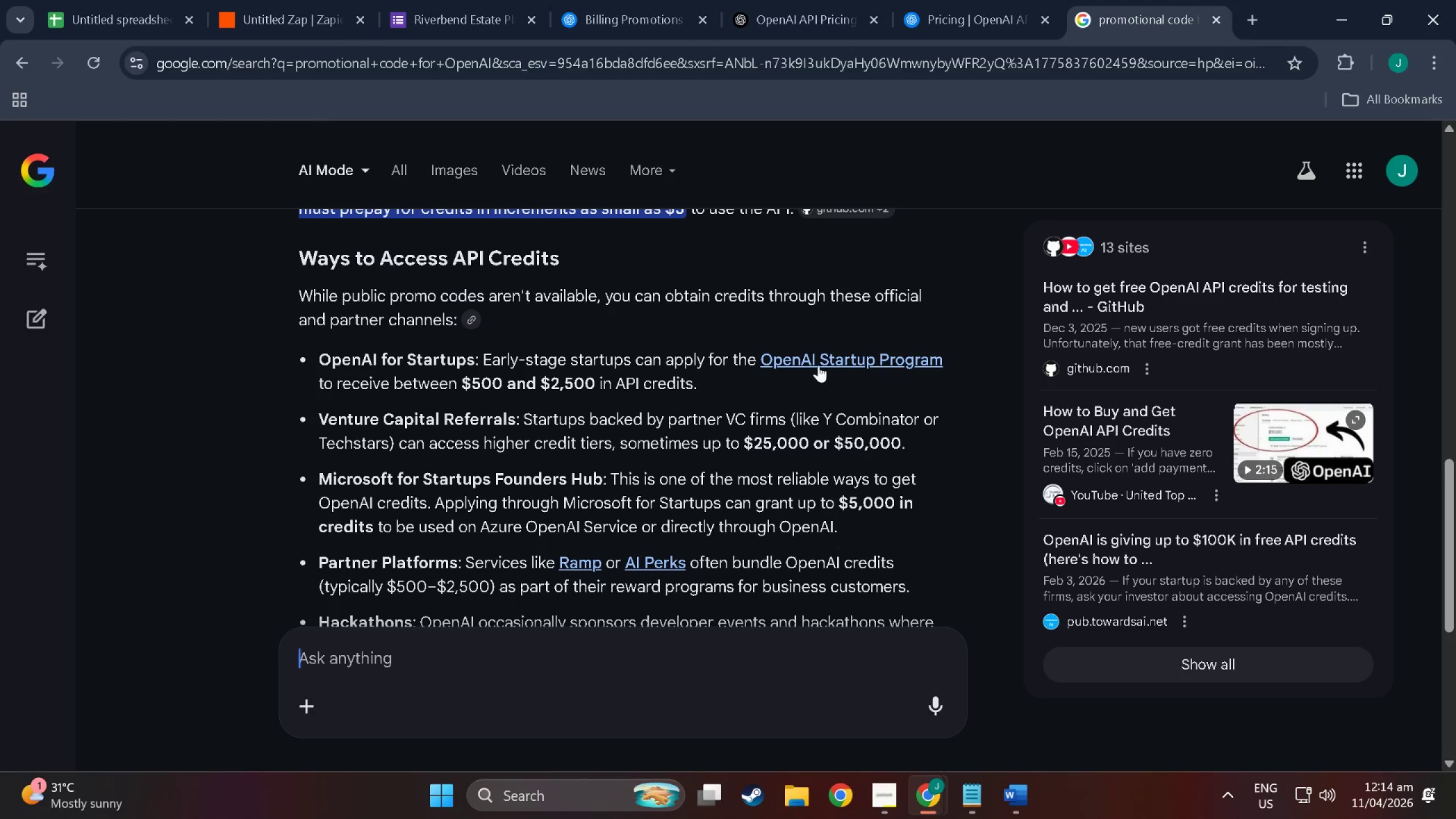 
wait(6.2)
 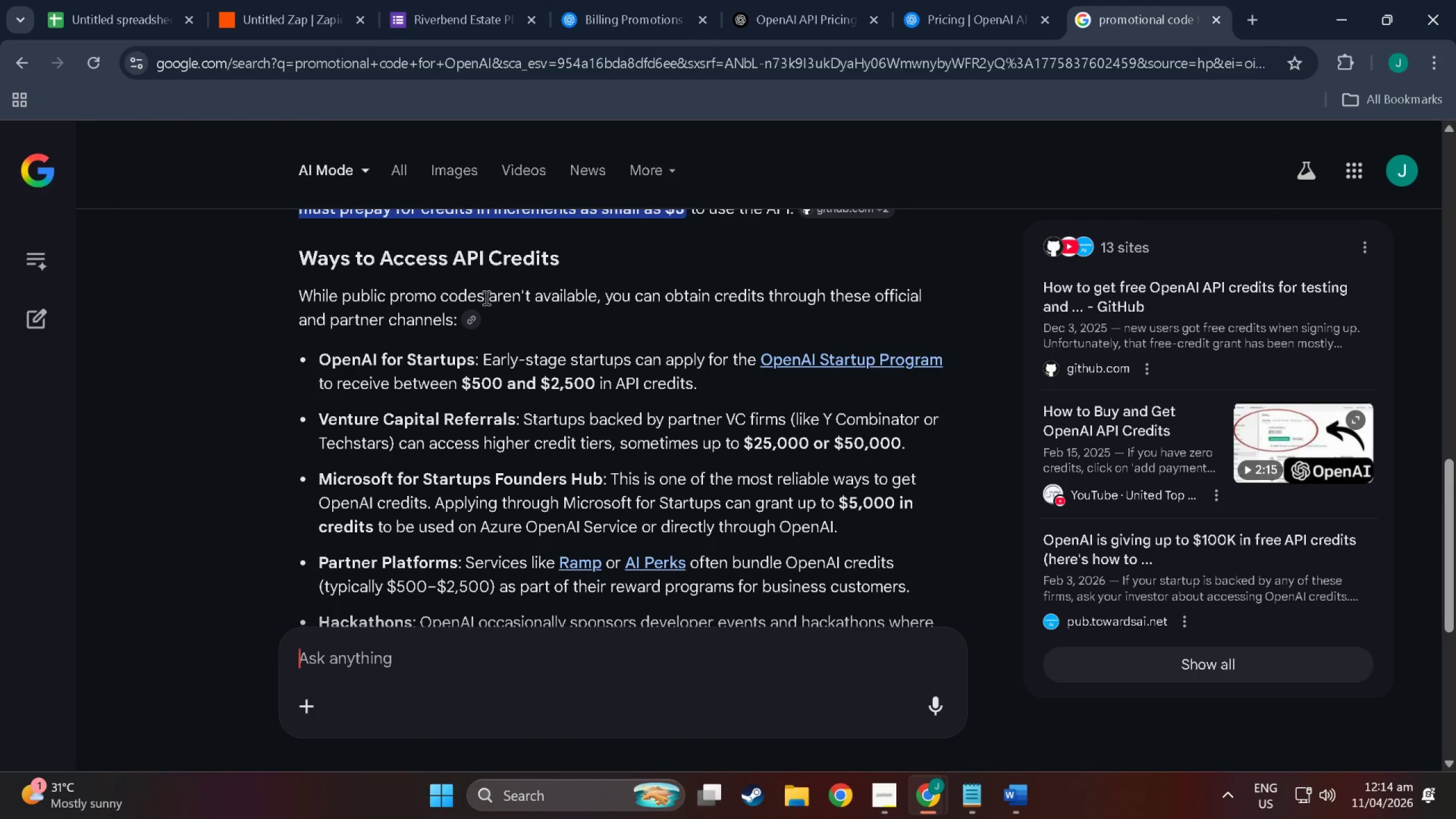 
right_click([818, 364])
 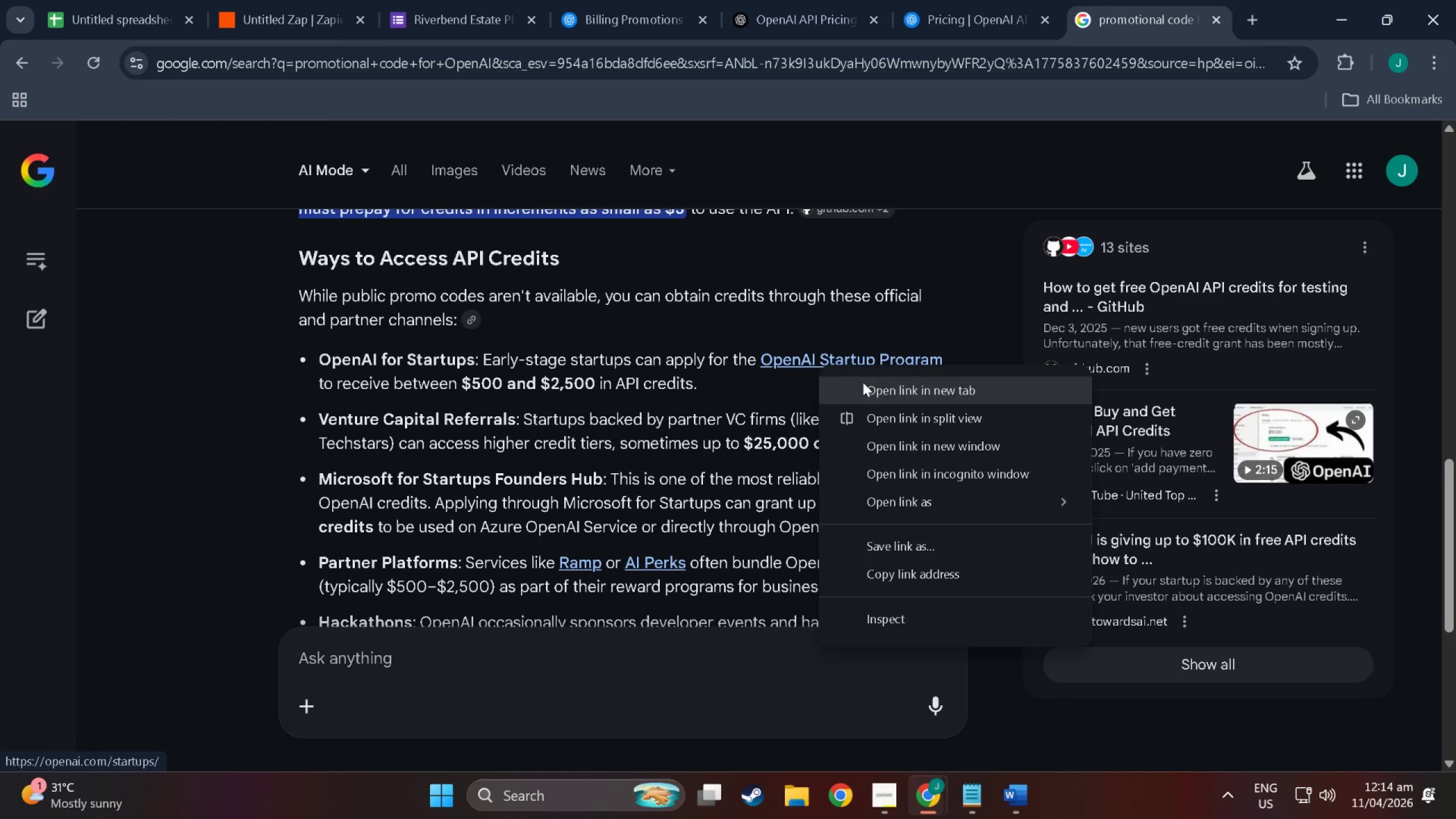 
left_click([866, 383])
 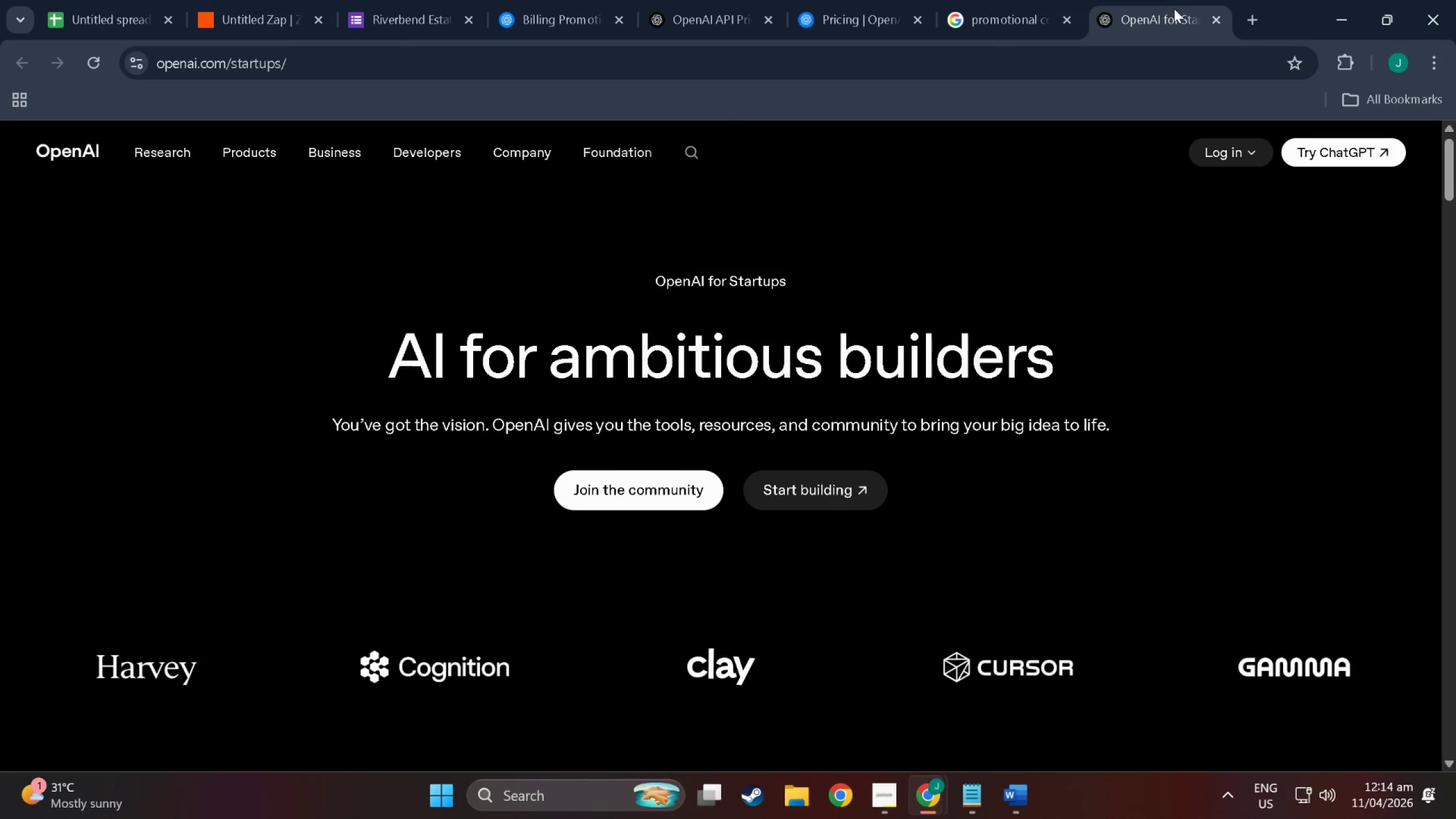 
wait(8.03)
 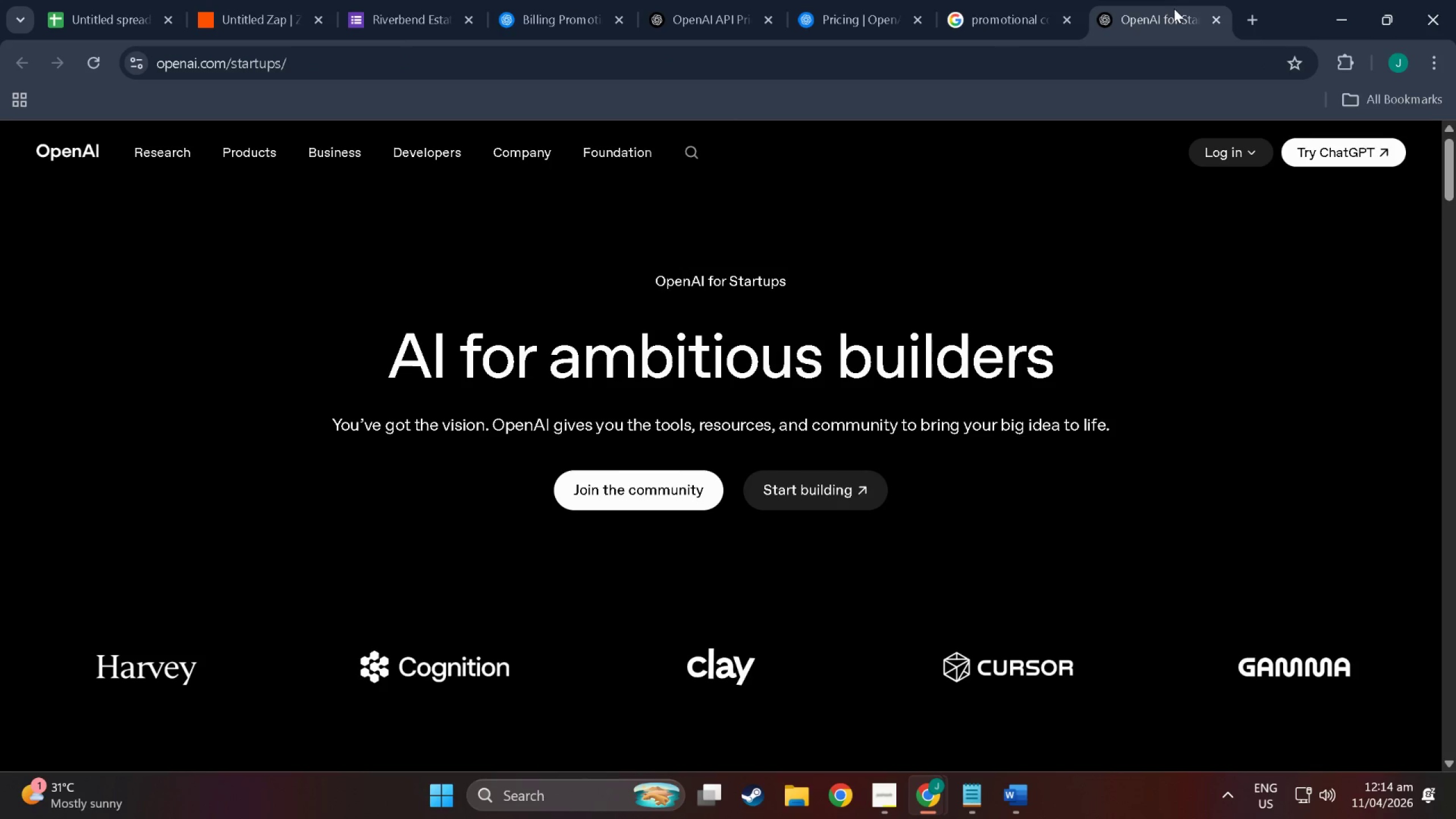 
scroll: coordinate [1031, 472], scroll_direction: down, amount: 4.0
 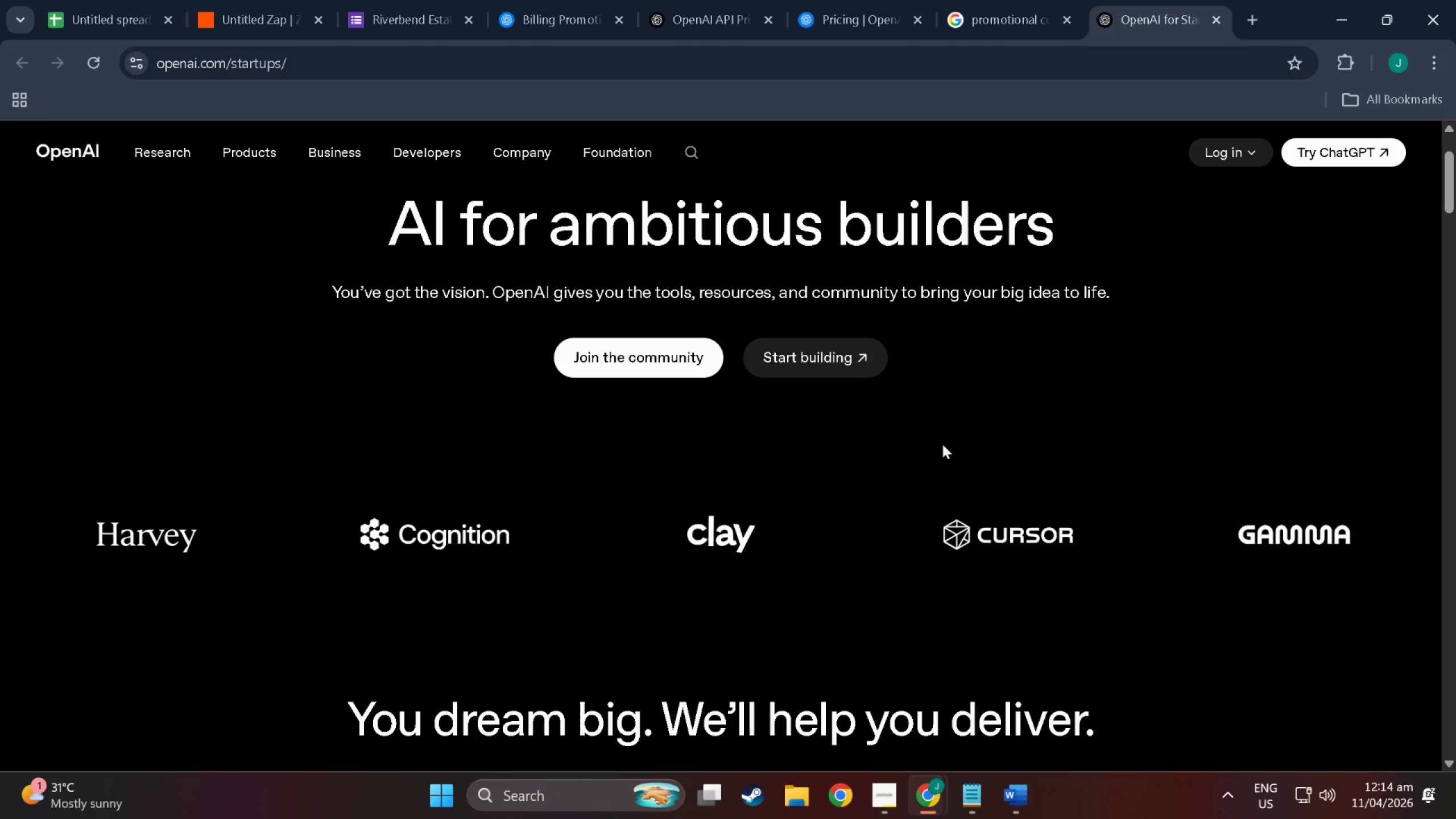 
scroll: coordinate [791, 470], scroll_direction: up, amount: 3.0
 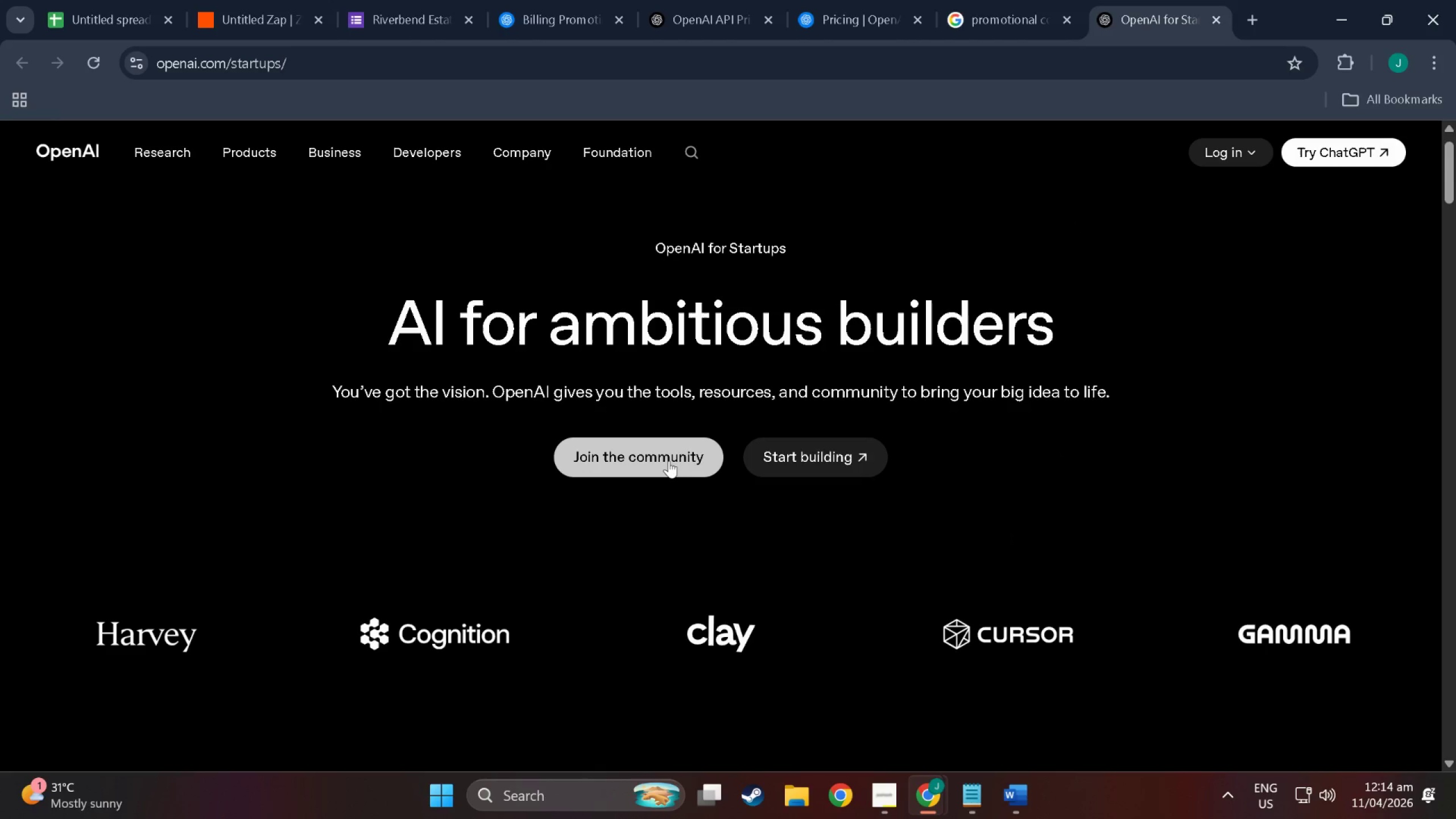 
left_click([669, 461])
 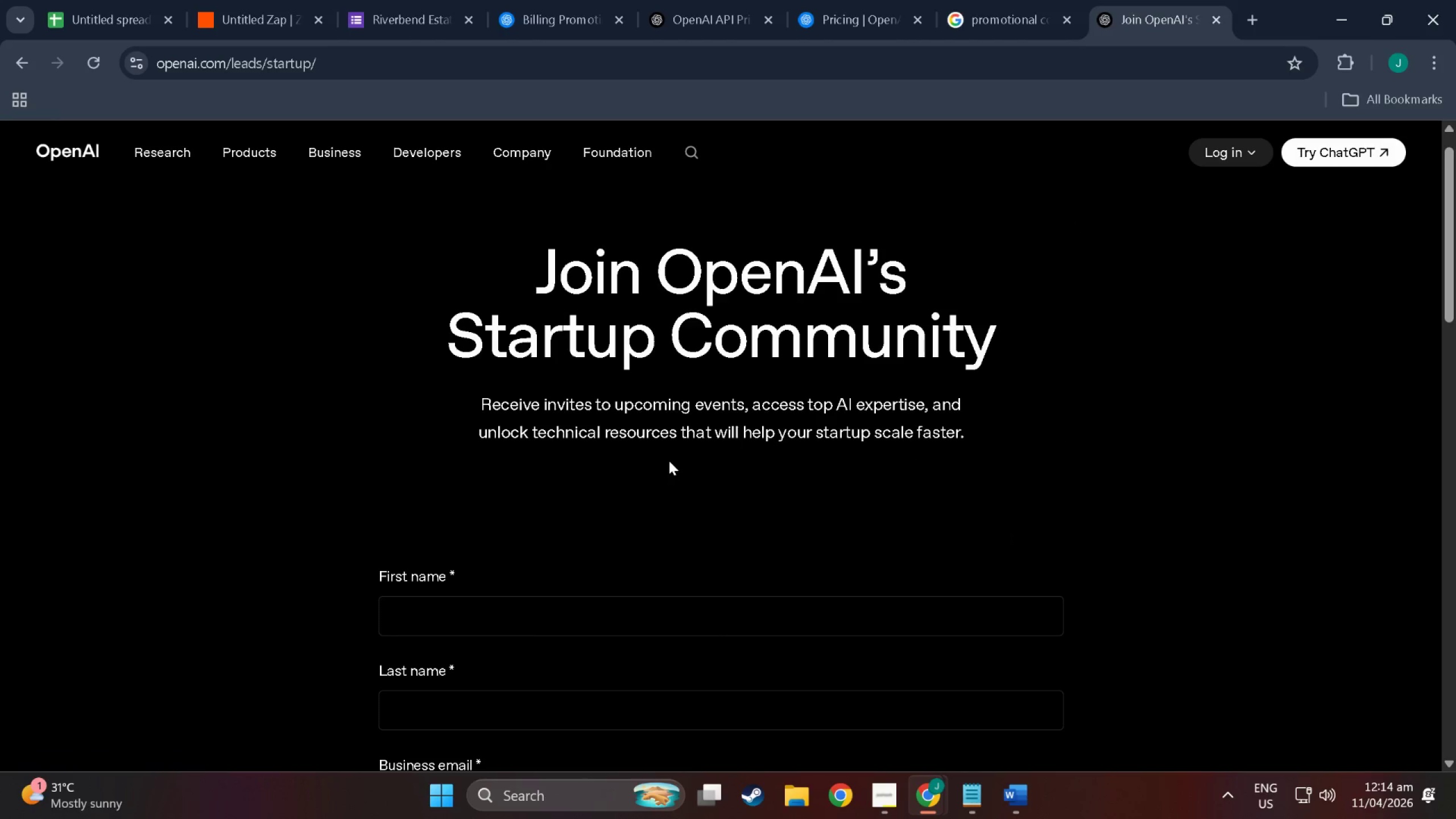 
scroll: coordinate [603, 439], scroll_direction: down, amount: 21.0
 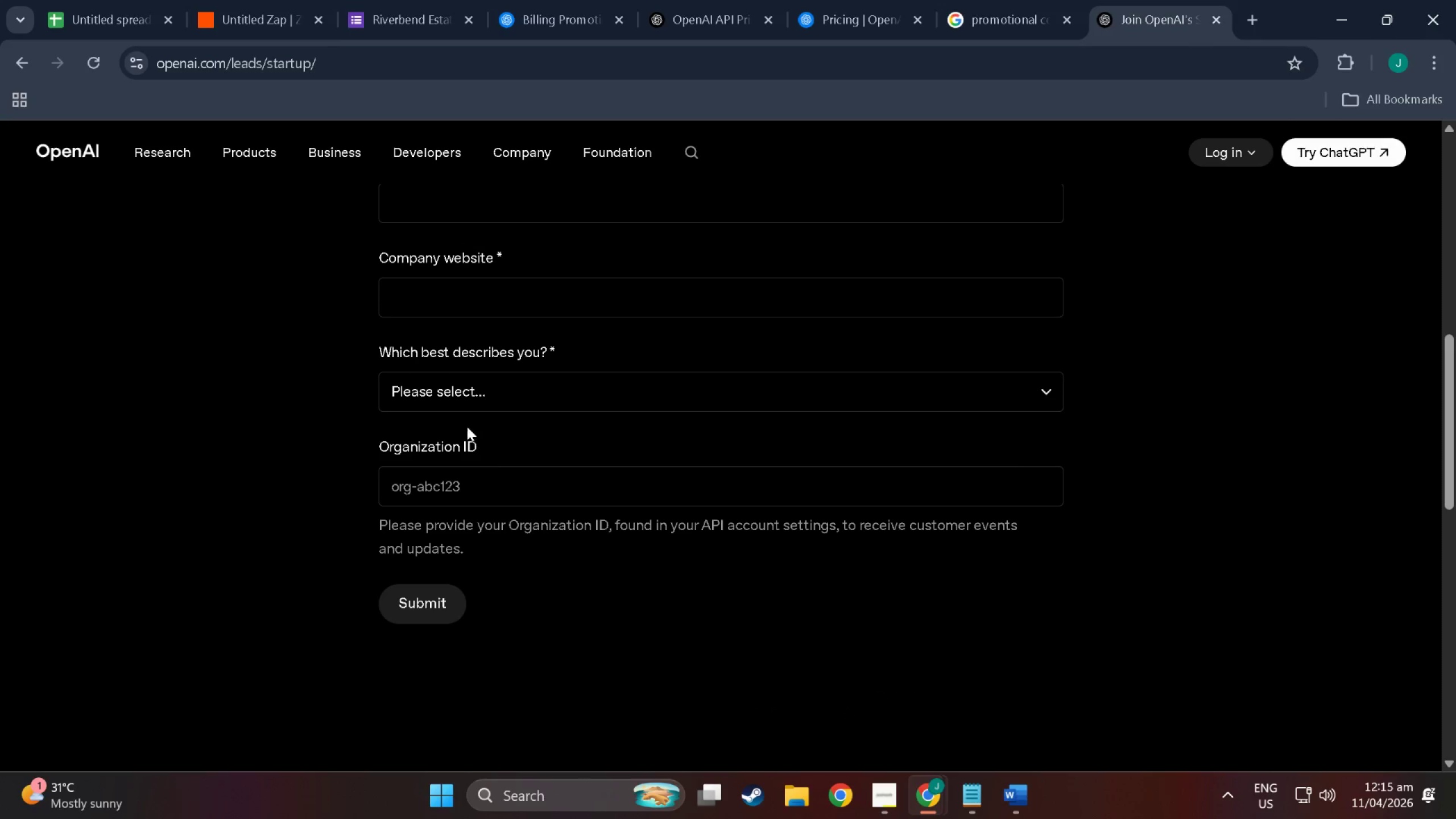 
left_click([491, 392])
 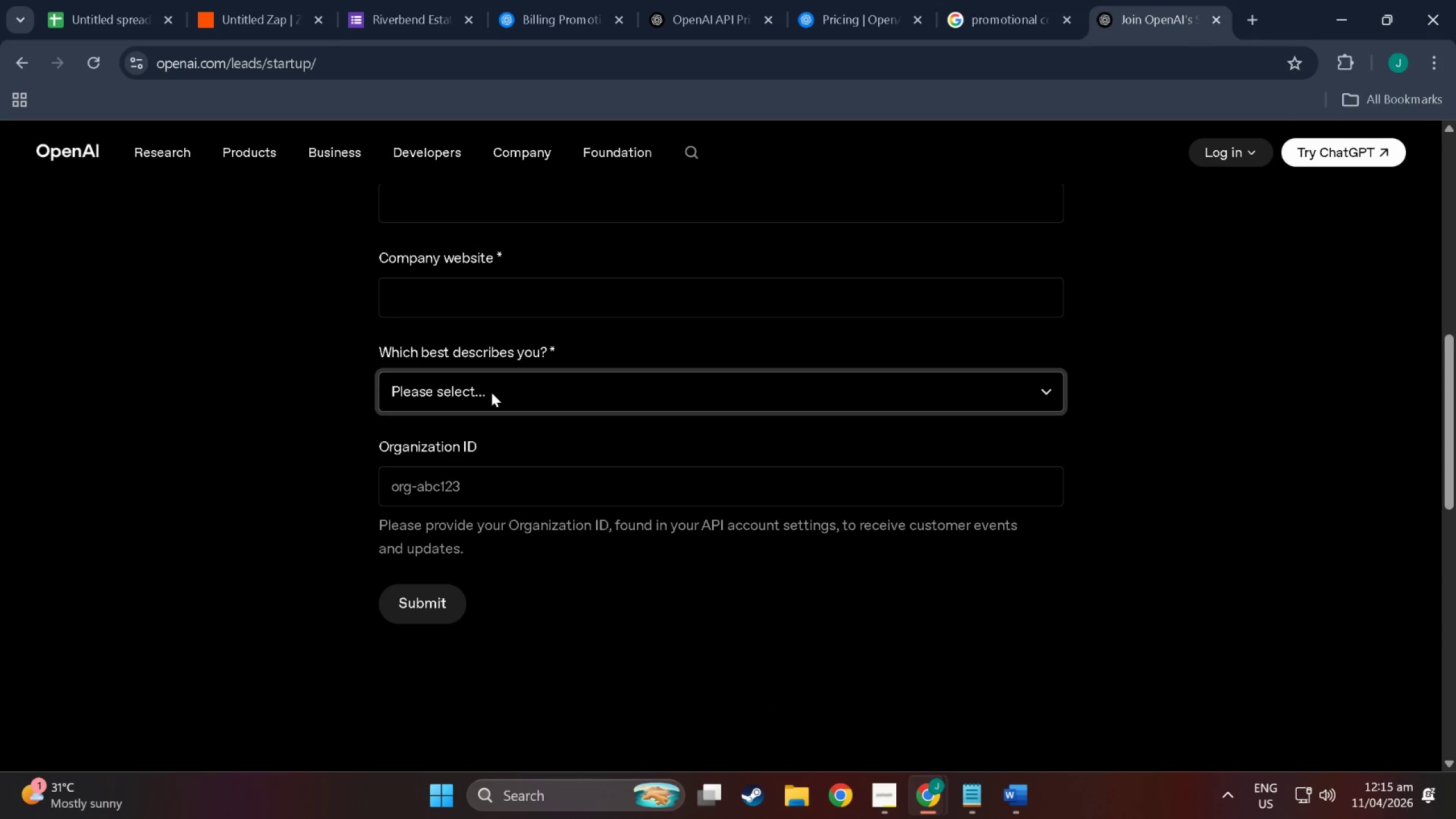 
double_click([491, 392])
 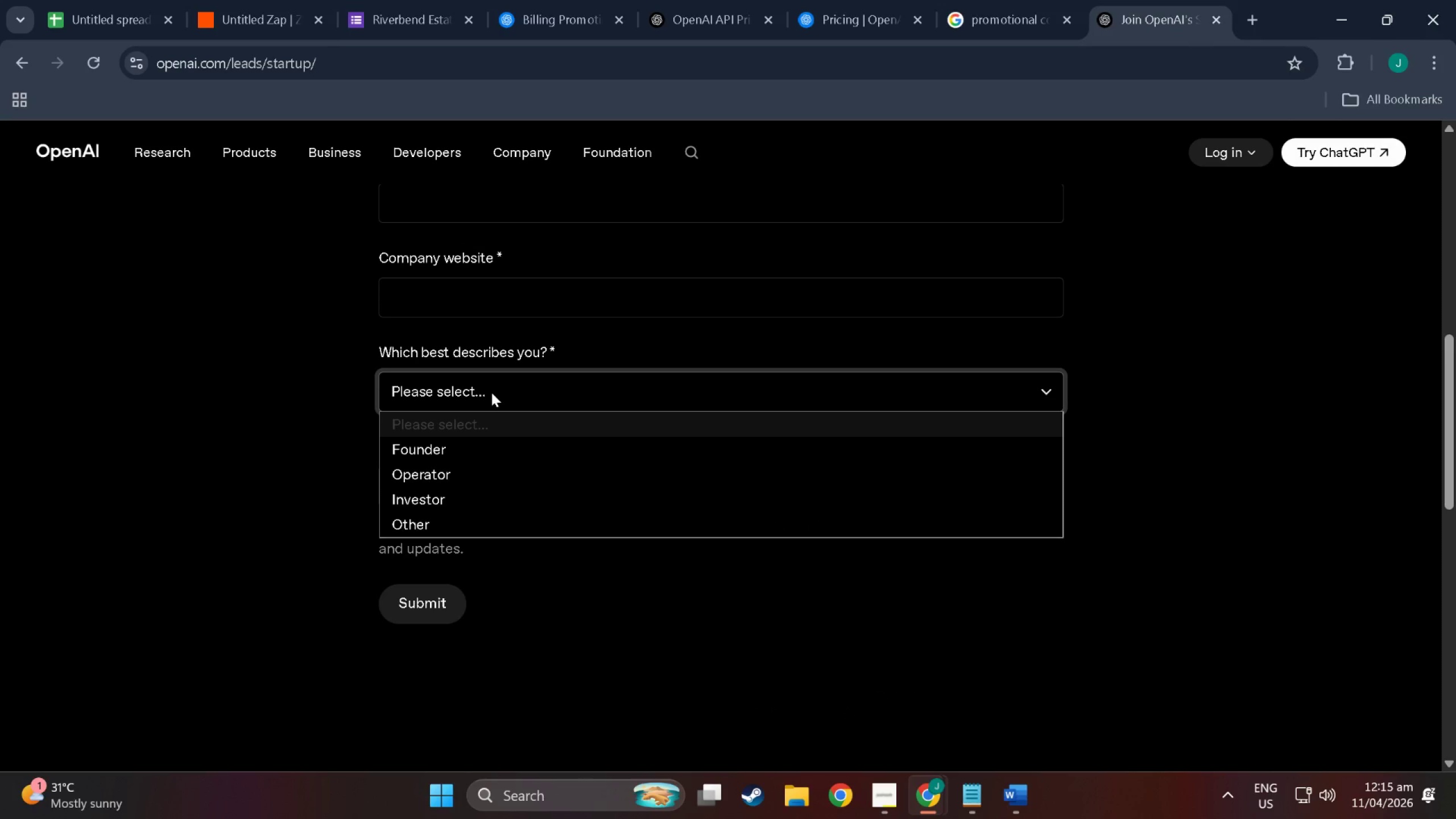 
left_click([491, 392])
 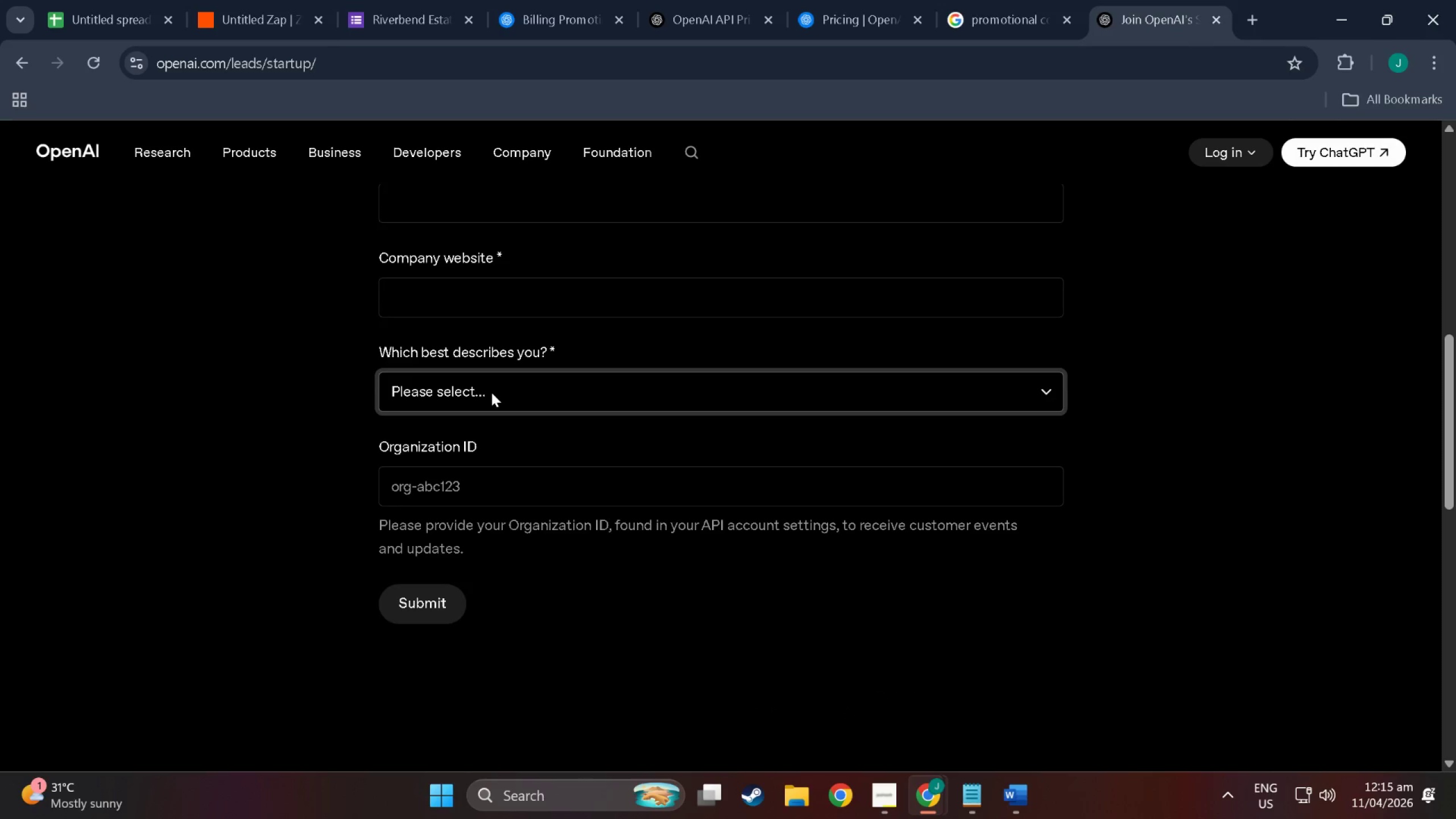 
left_click([503, 370])
 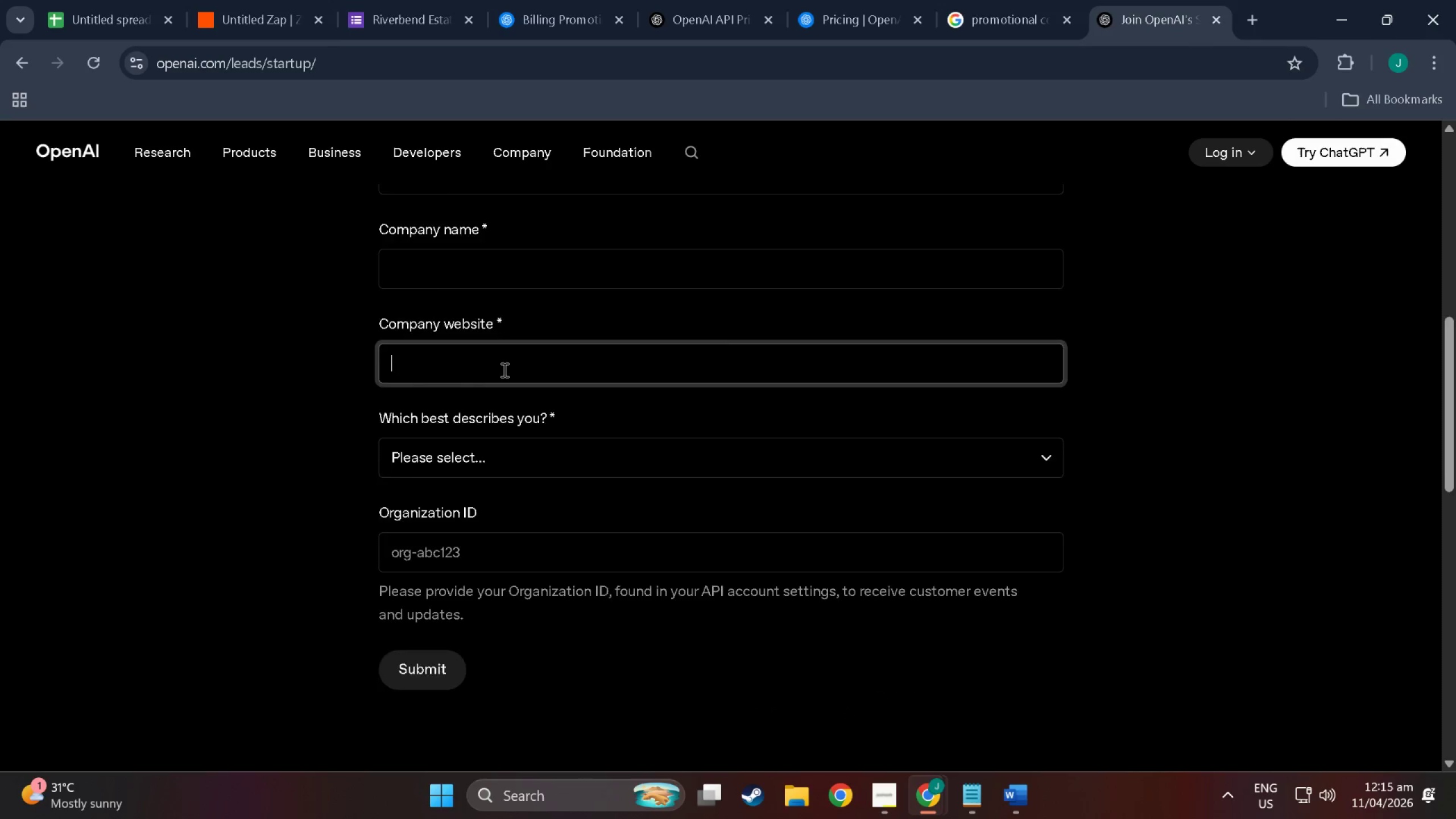 
scroll: coordinate [504, 371], scroll_direction: up, amount: 15.0